 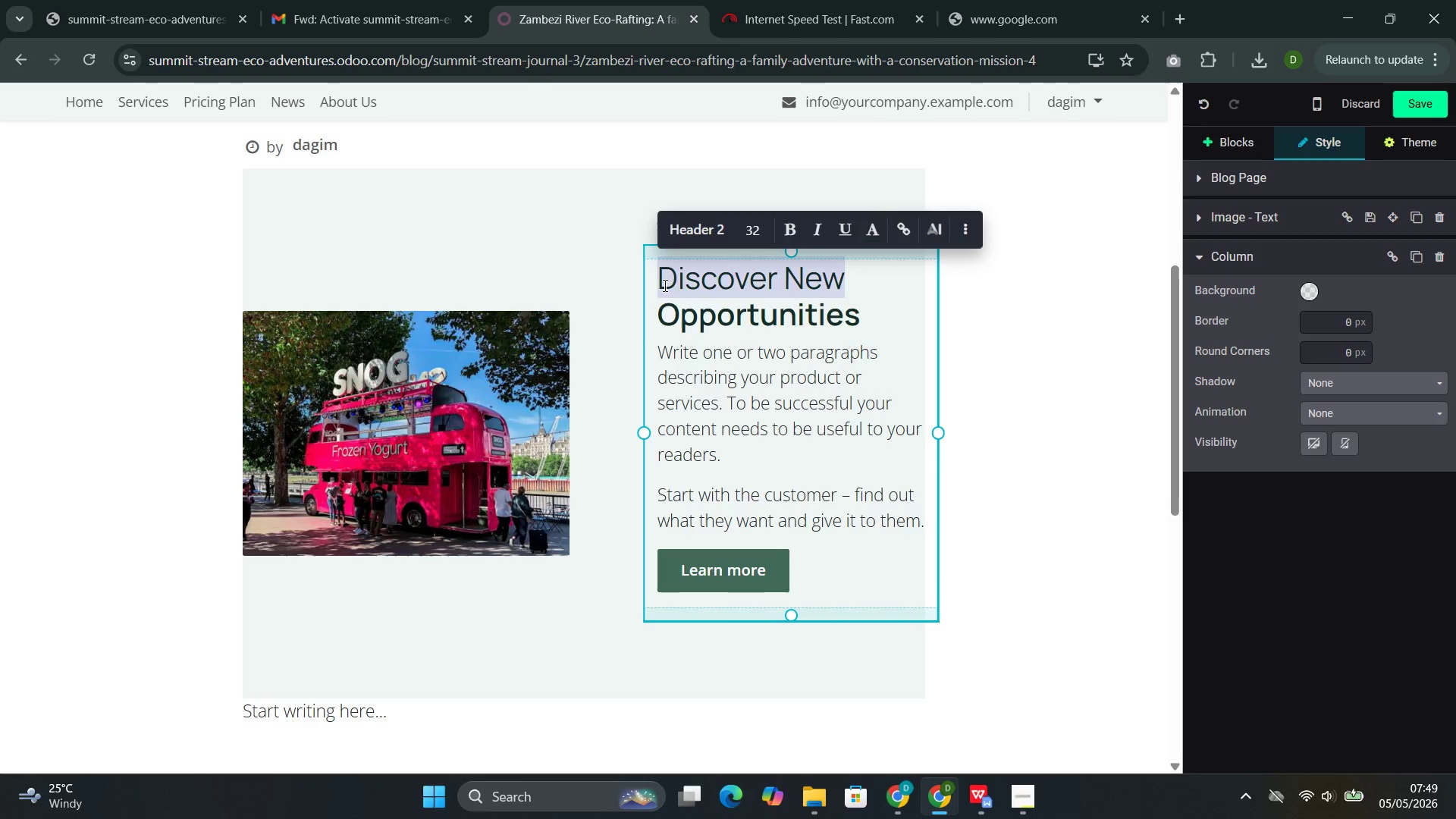 
key(Backspace)
 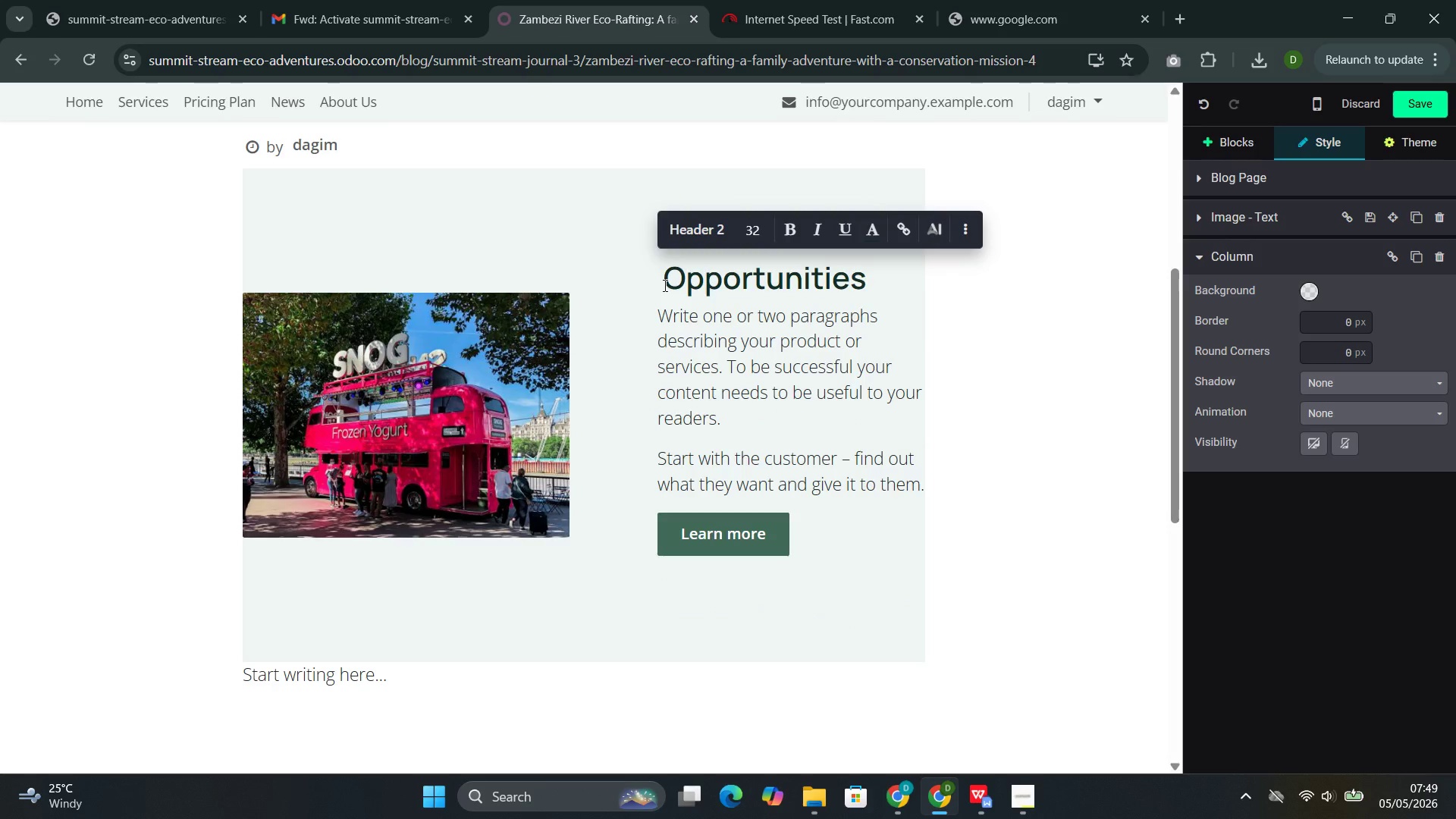 
wait(6.84)
 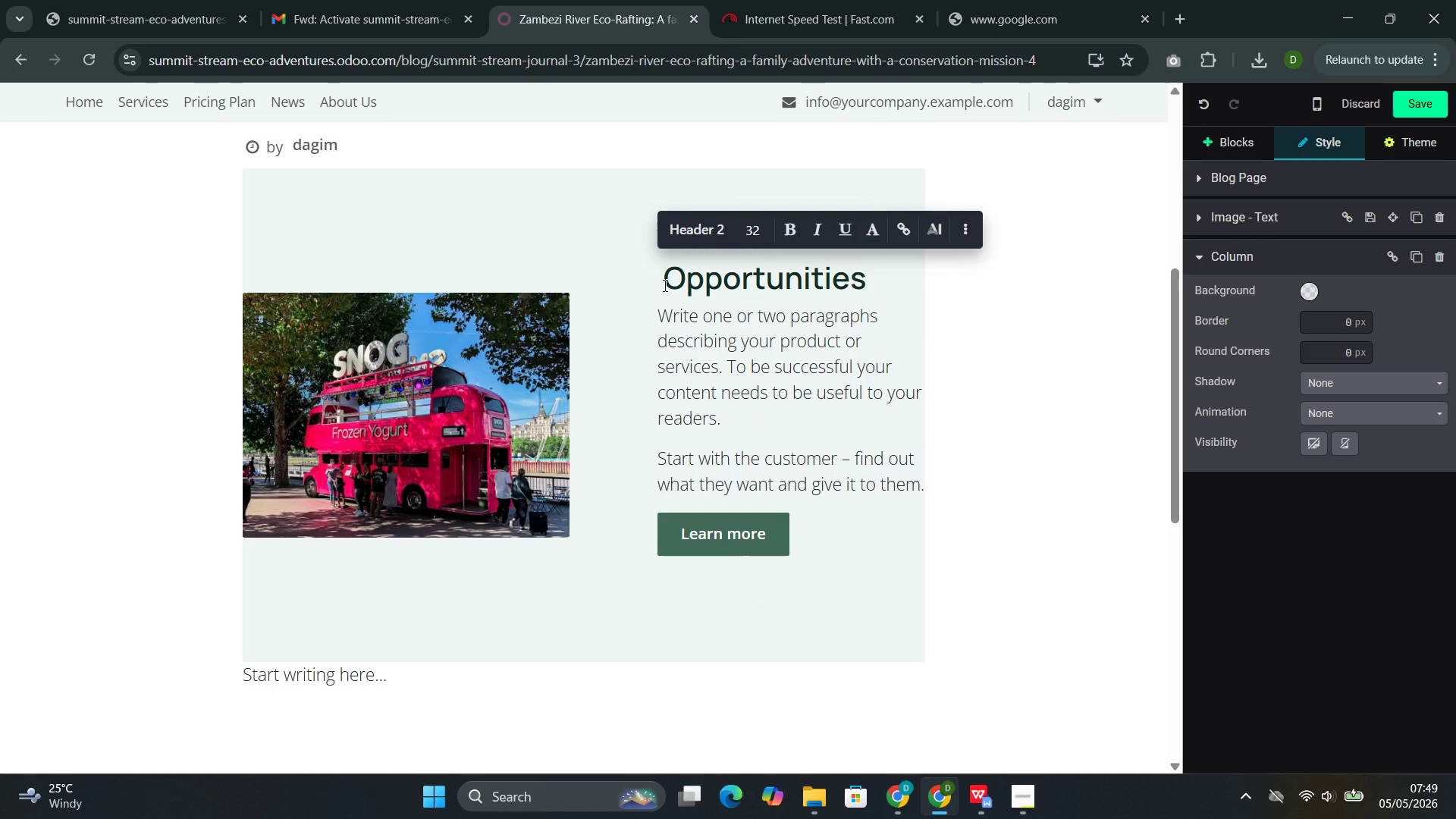 
double_click([703, 288])
 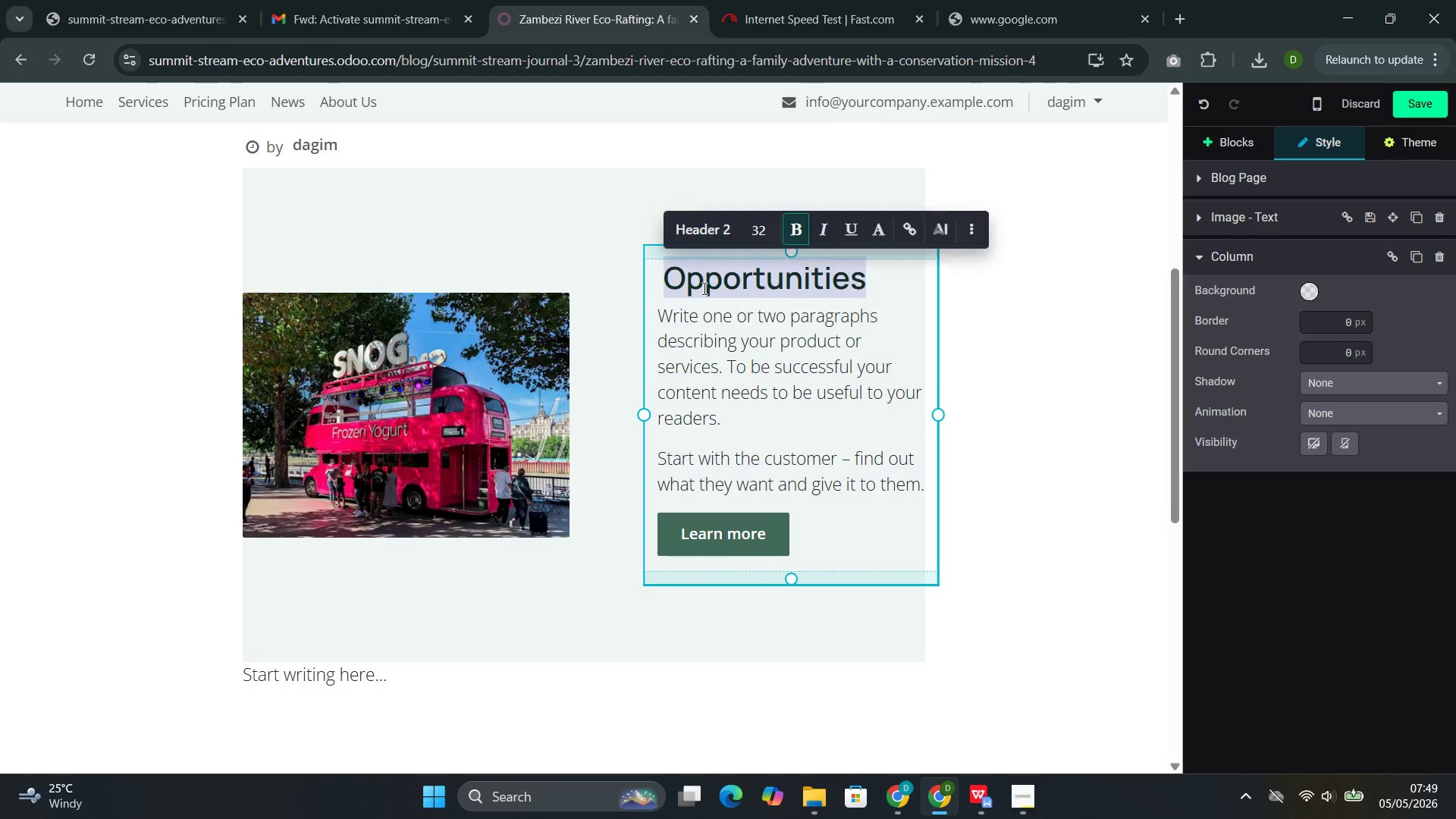 
triple_click([703, 288])
 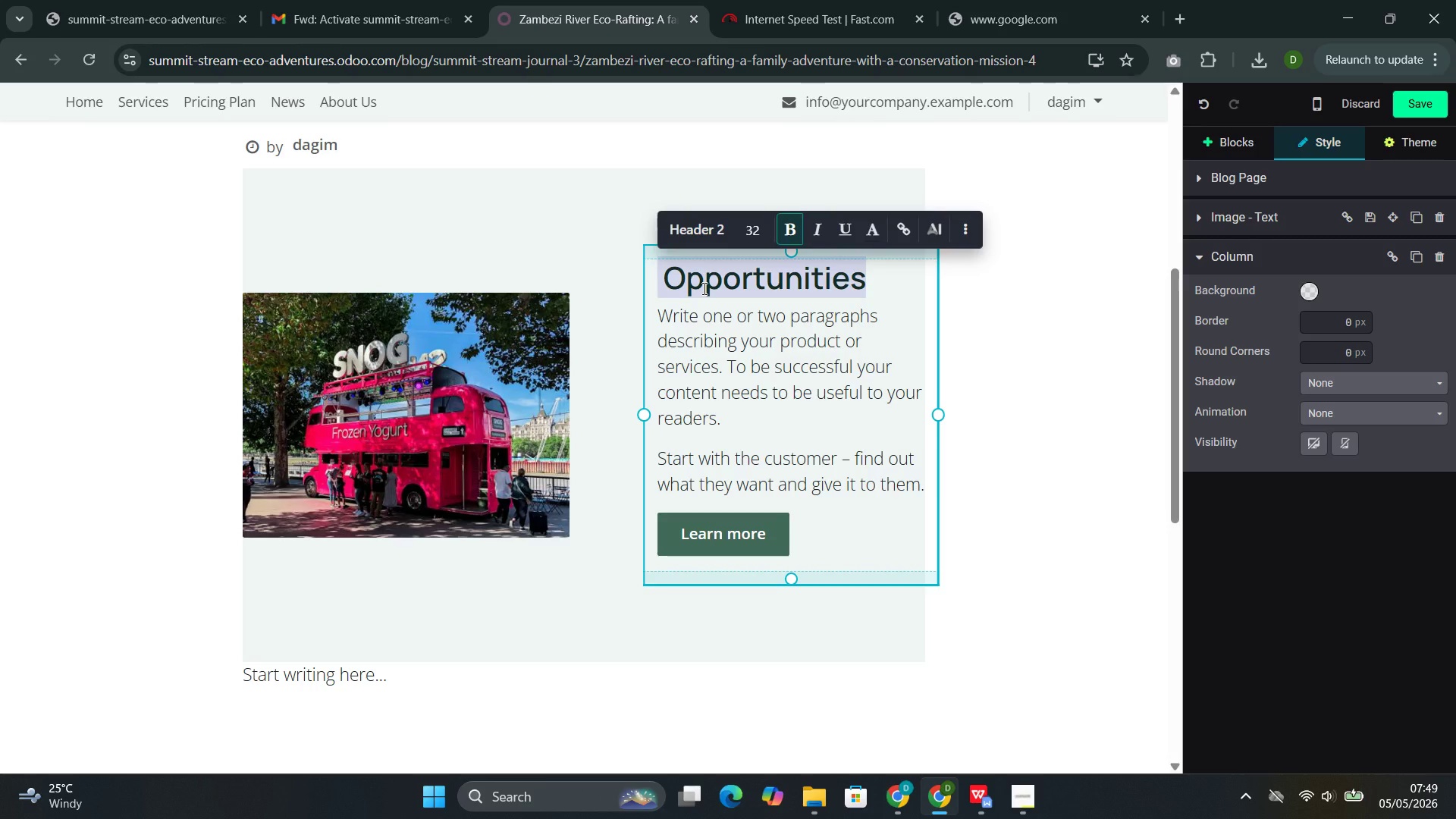 
wait(9.34)
 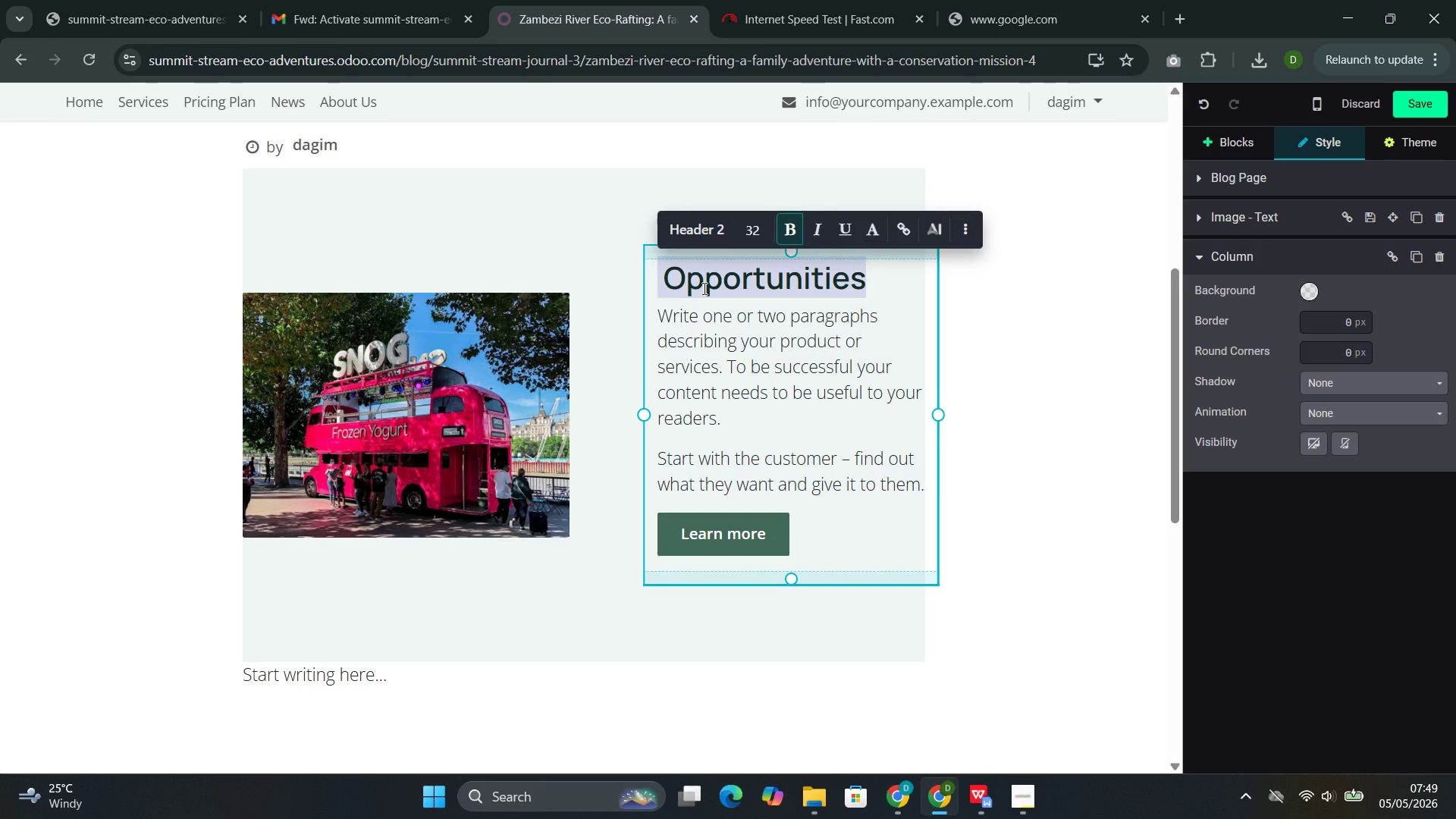 
type(Zambezi River Eco-Rafting)
 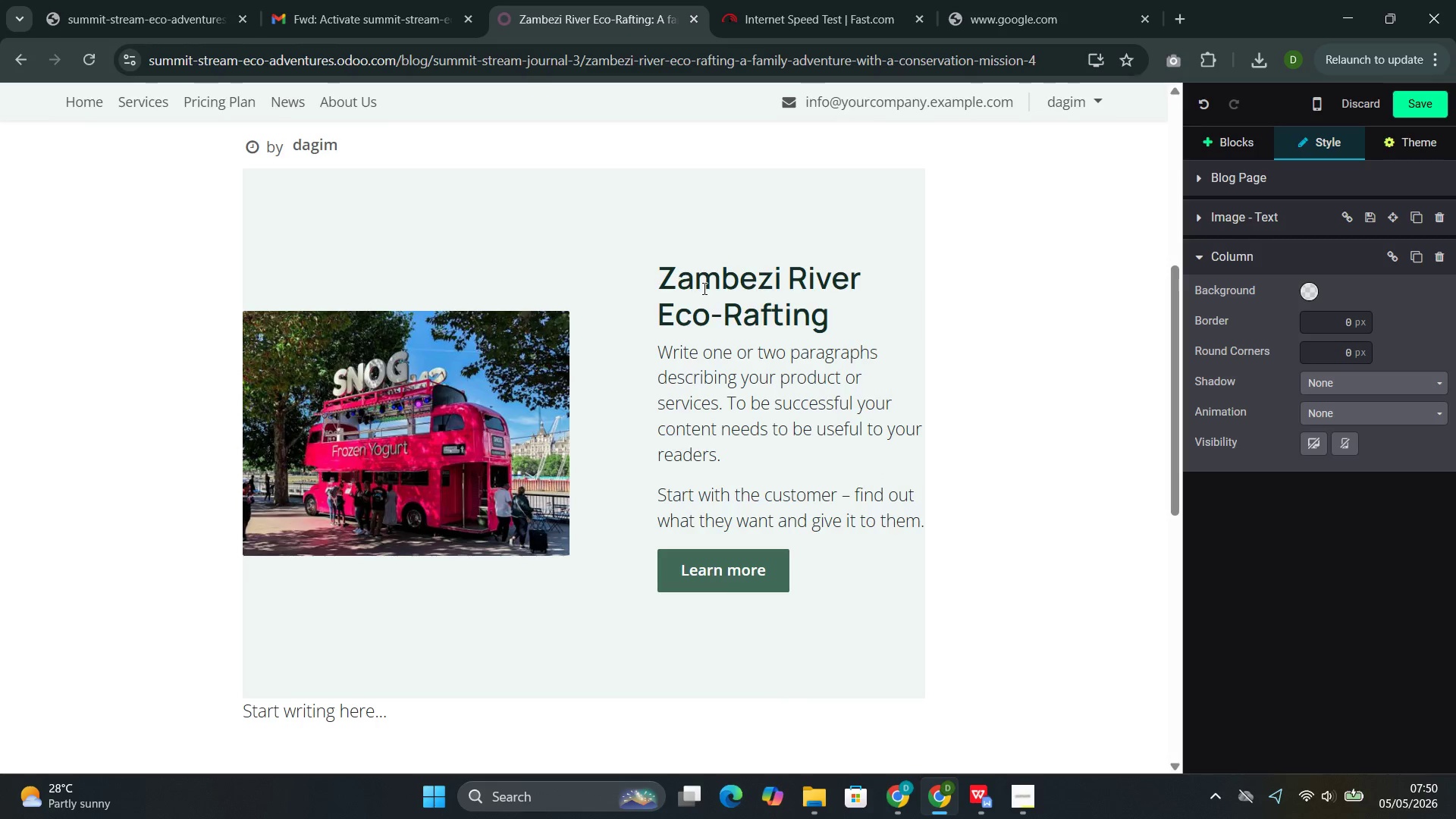 
left_click_drag(start_coordinate=[802, 566], to_coordinate=[700, 402])
 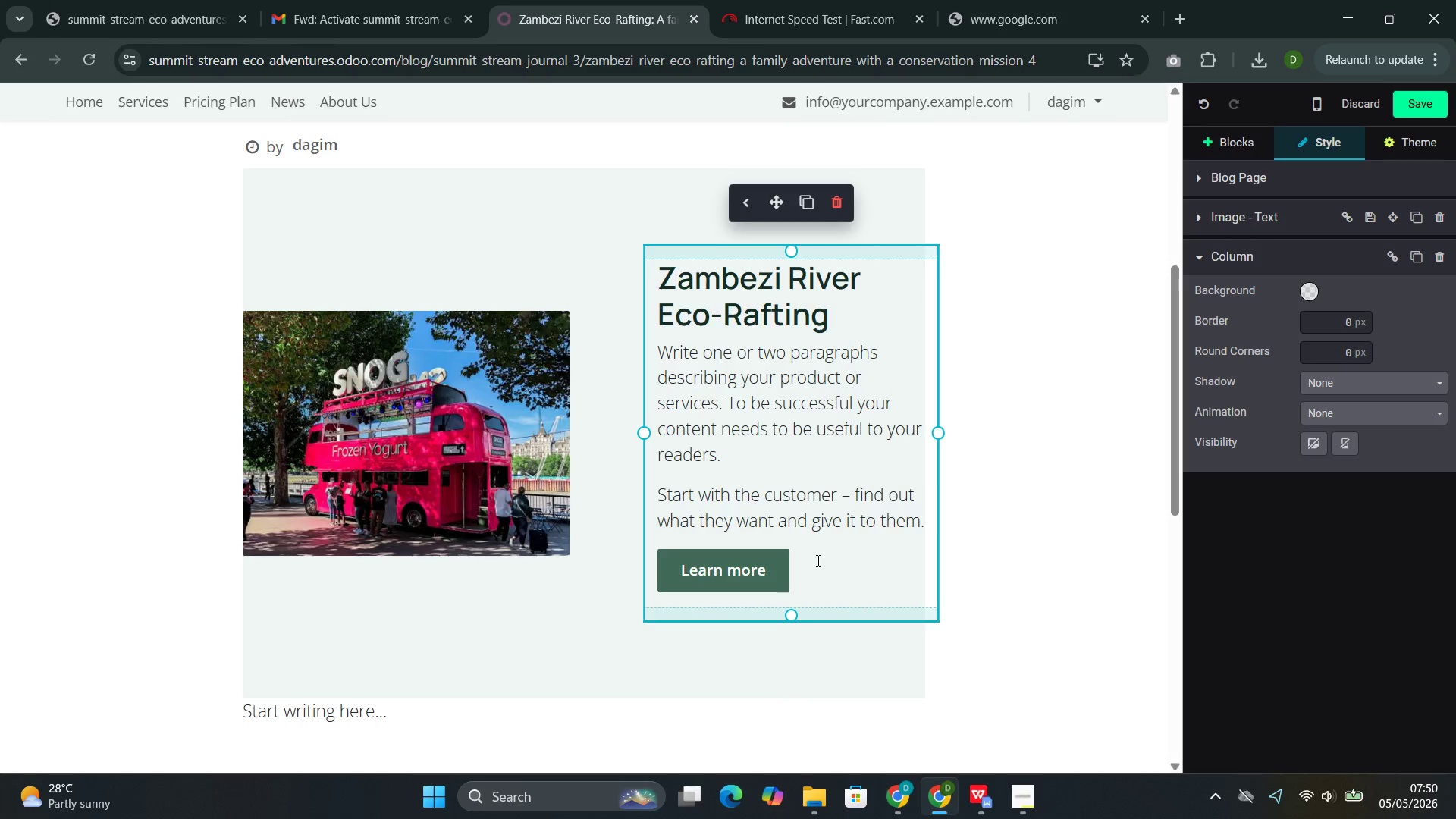 
left_click([817, 560])
 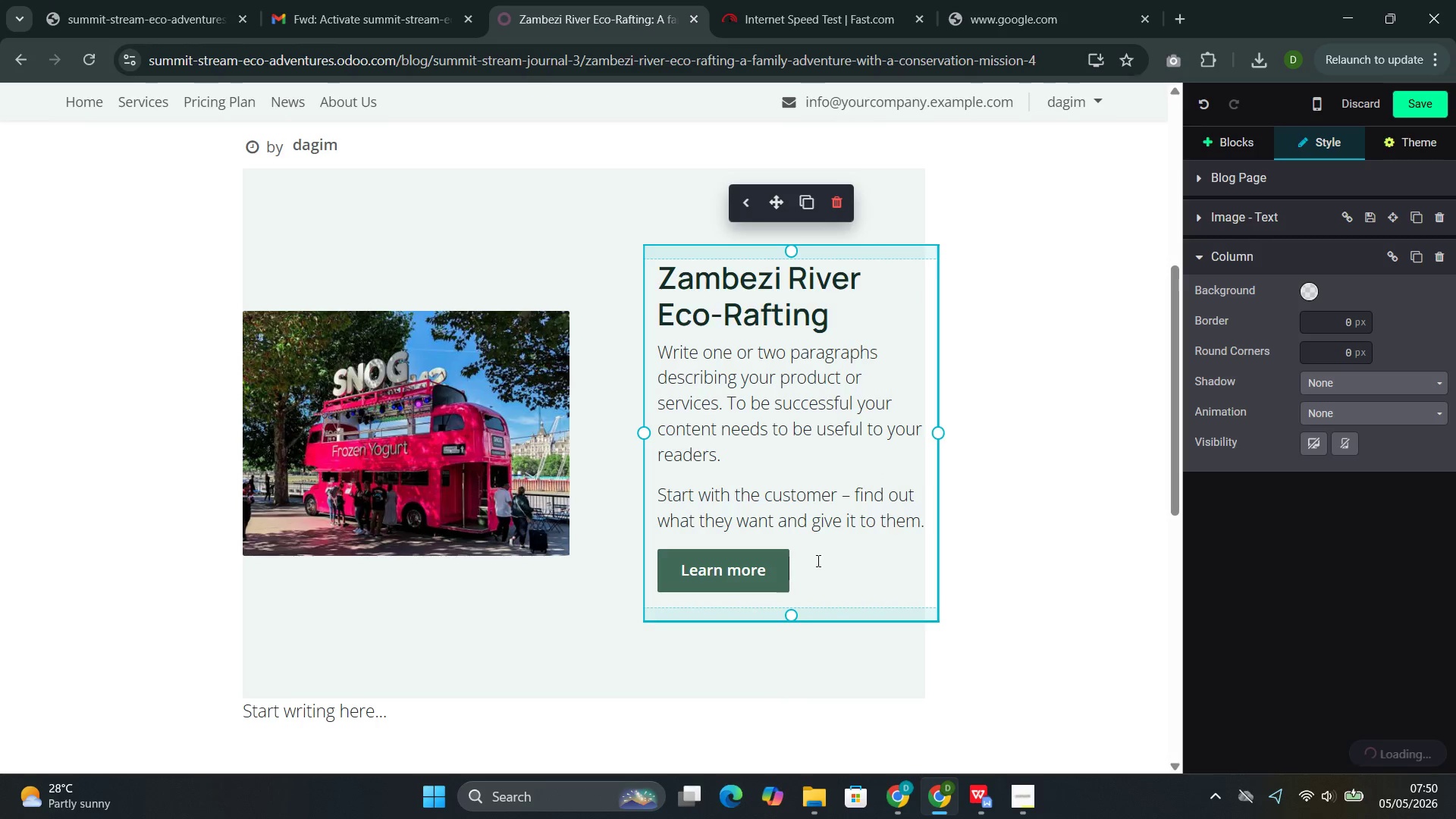 
left_click_drag(start_coordinate=[817, 560], to_coordinate=[695, 363])
 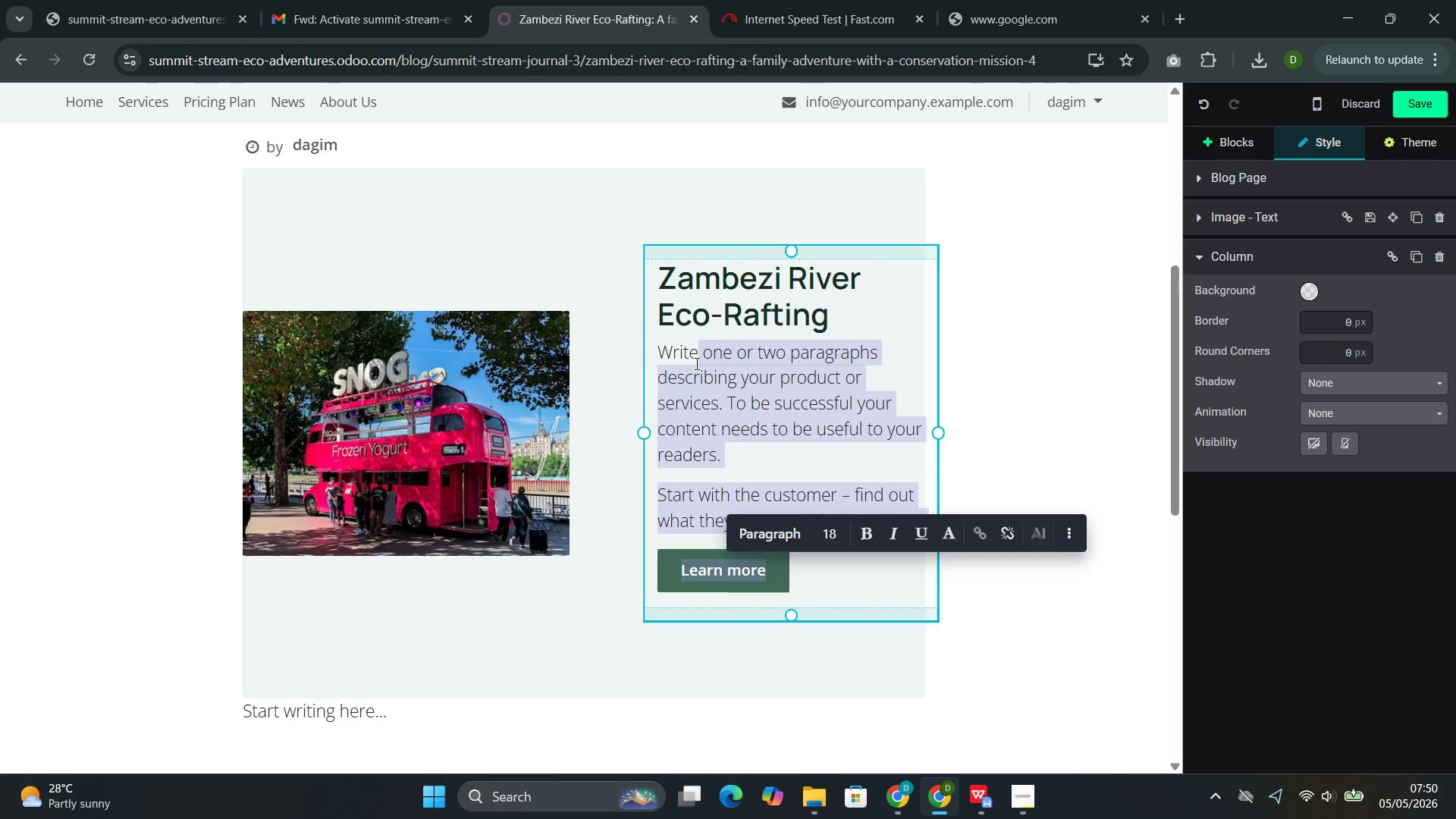 
key(Backspace)
key(Backspace)
key(Backspace)
key(Backspace)
key(Backspace)
key(Backspace)
type(The Zambezi River is one of the world's great waterways )
key(Backspace)
type(--a powerful )
key(Backspace)
type(, k)
key(Backspace)
type(life-giving artery that floe)
key(Backspace)
type(ws thrp)
key(Backspace)
type(ough six countries )
 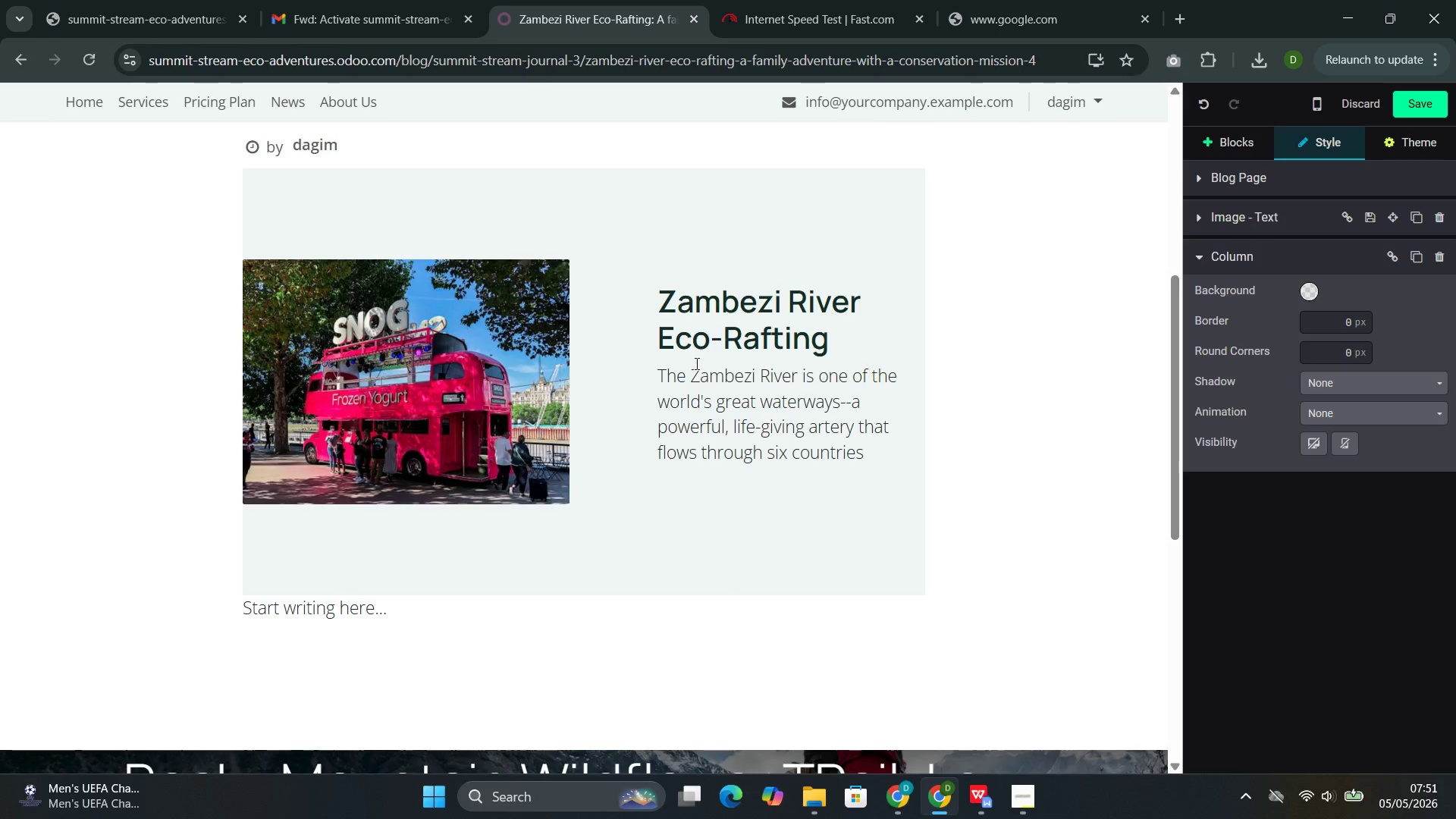 
key(Backspace)
 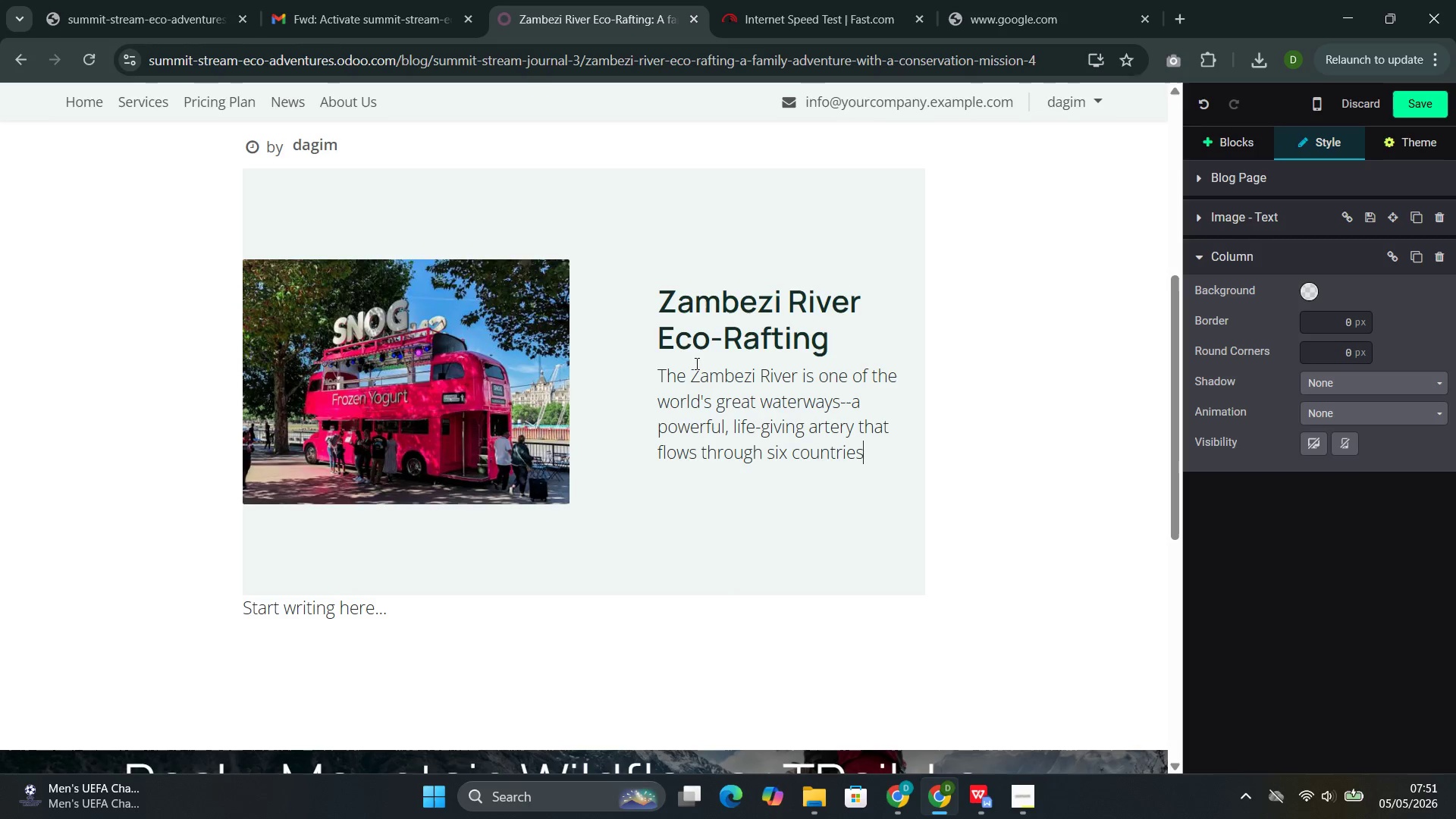 
key(Comma)
 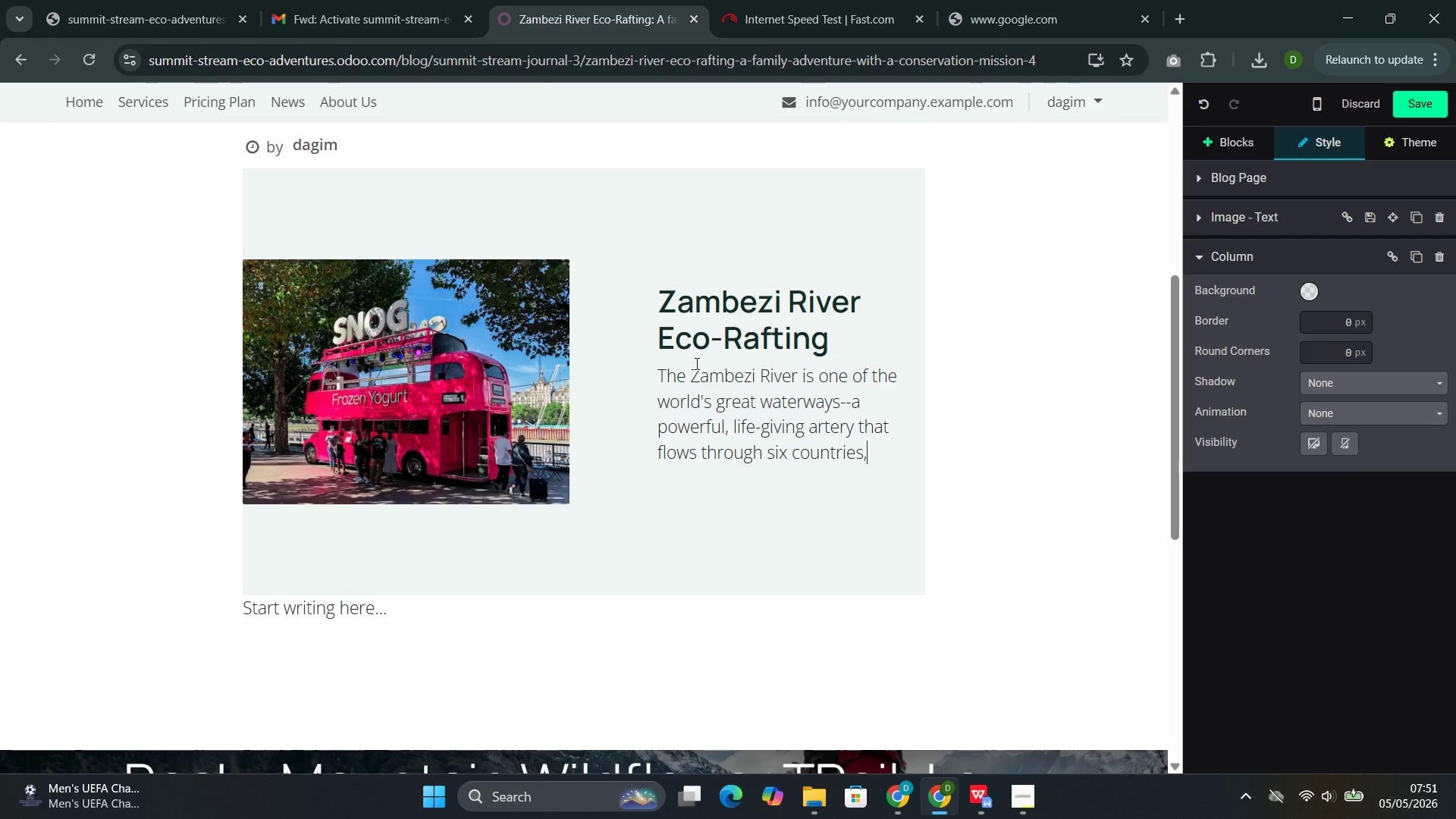 
key(Space)
 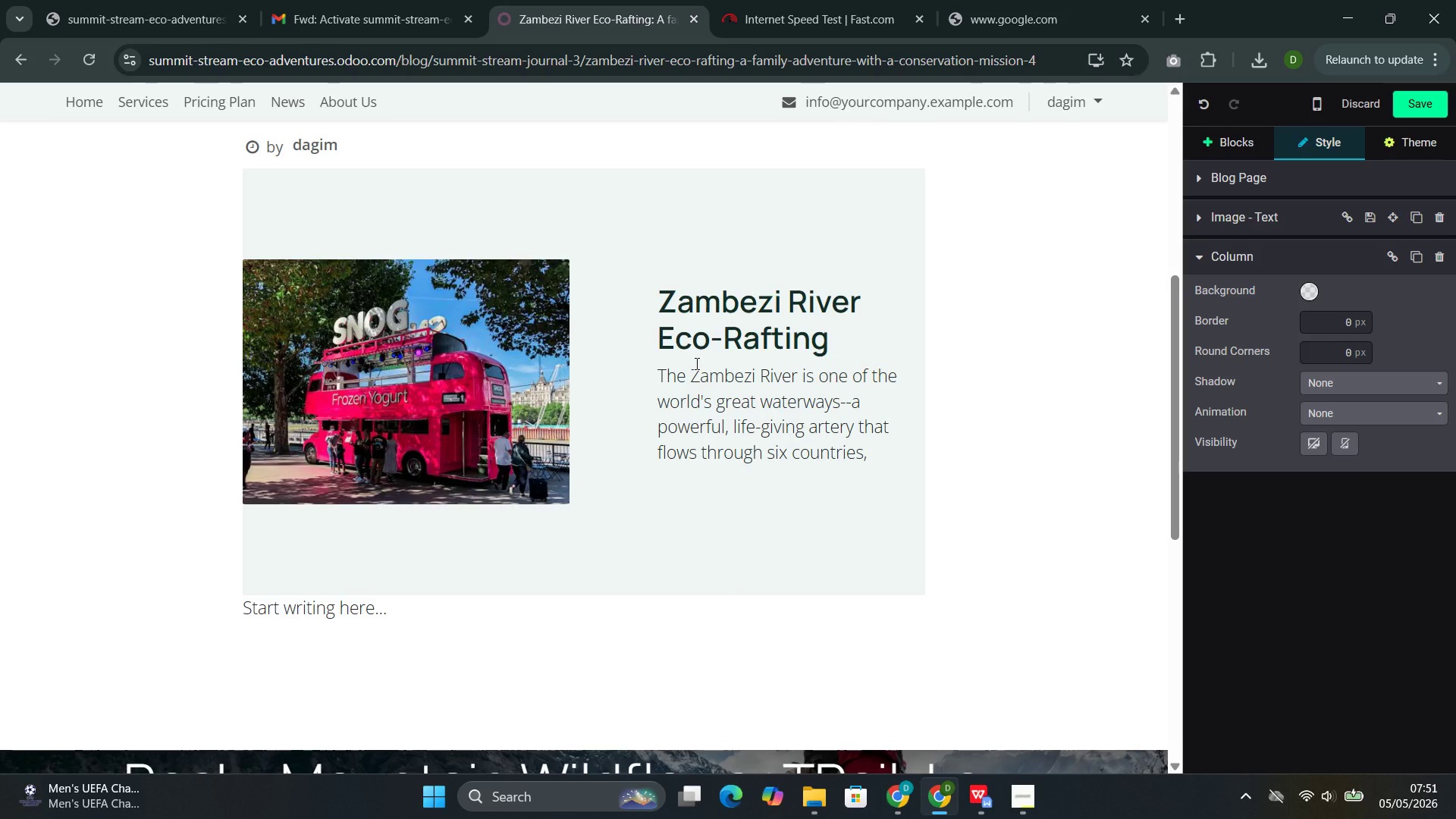 
wait(5.14)
 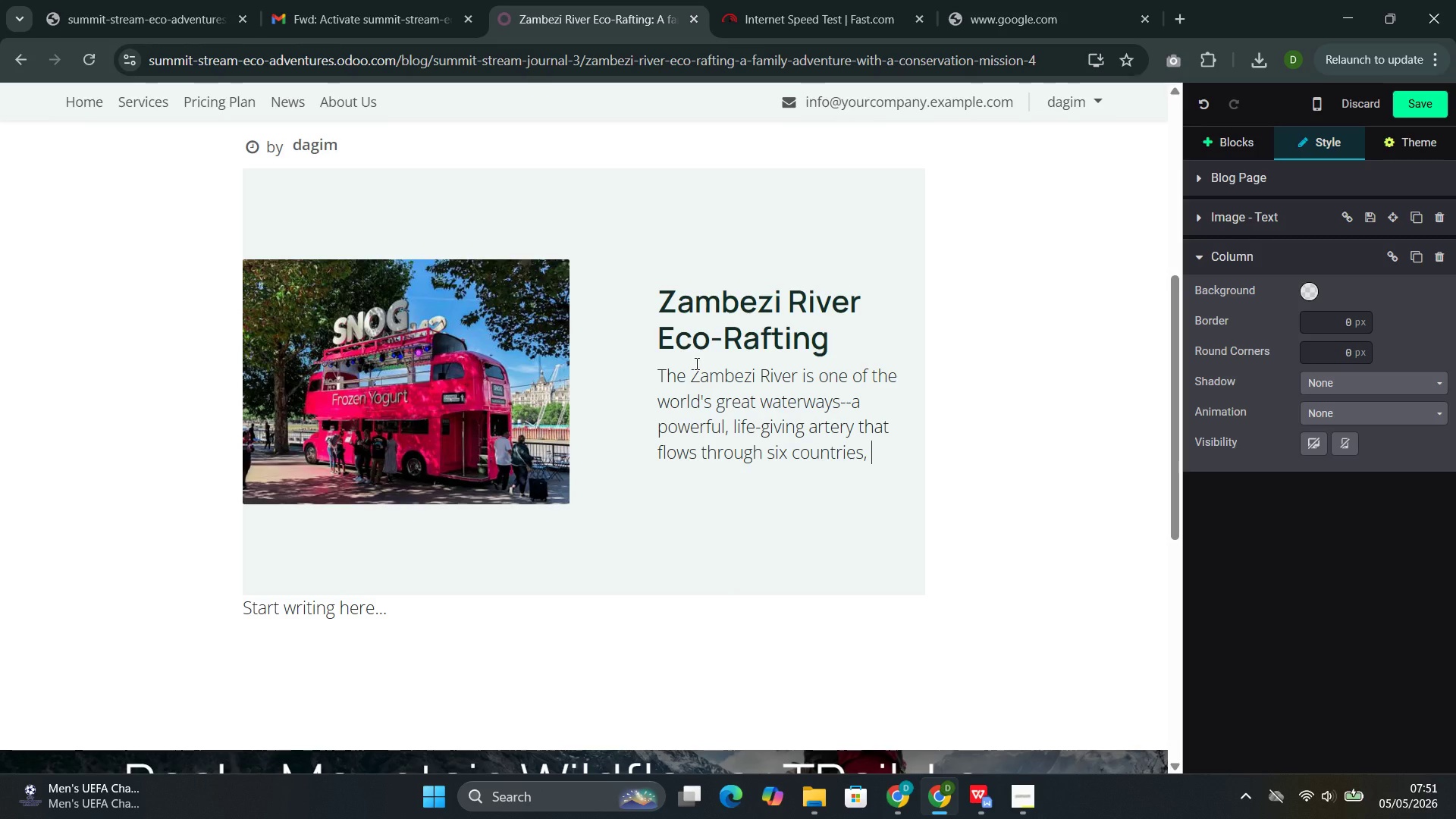 
type(supports r)
key(Backspace)
type(extraordina)
 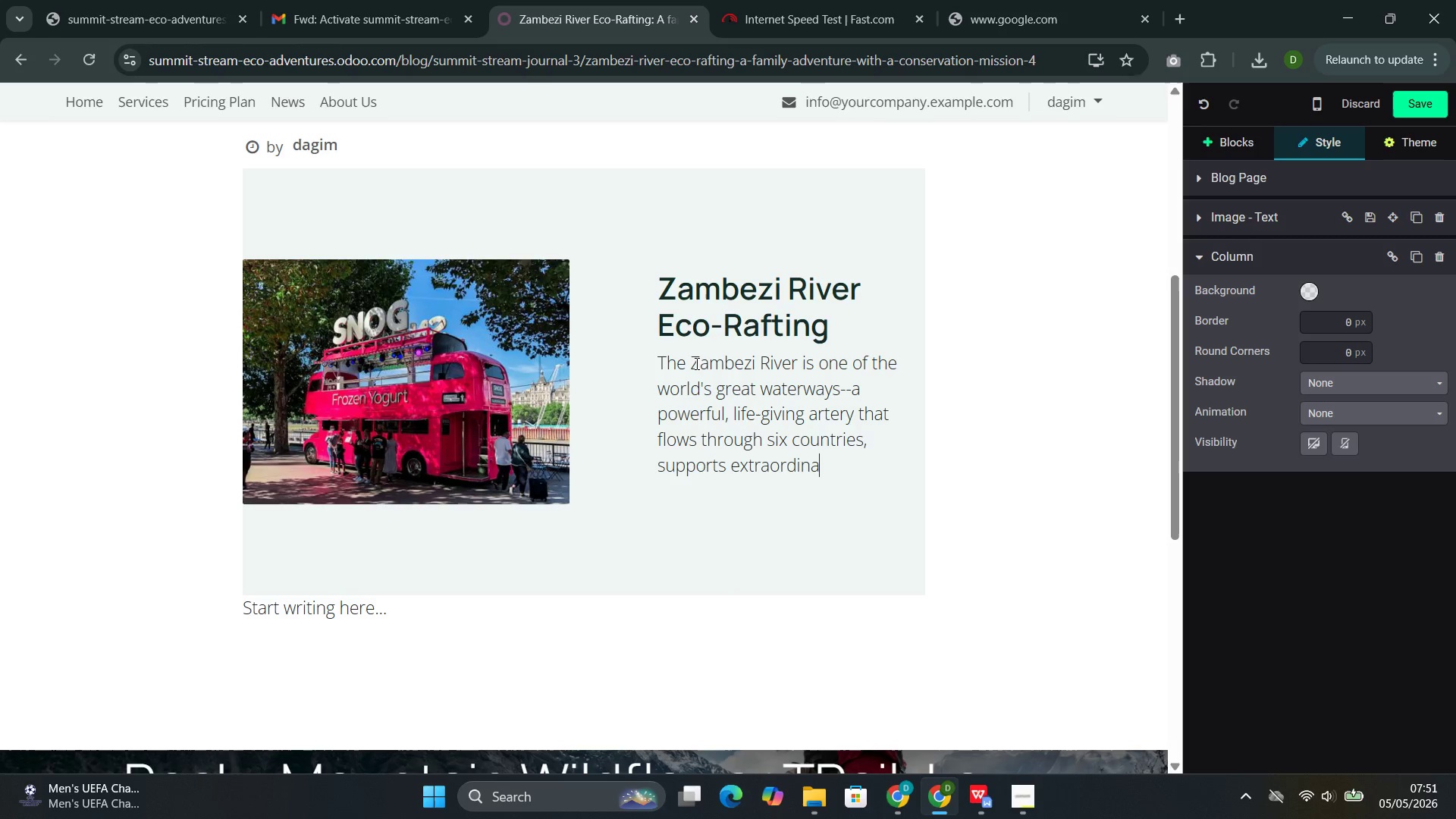 
wait(5.69)
 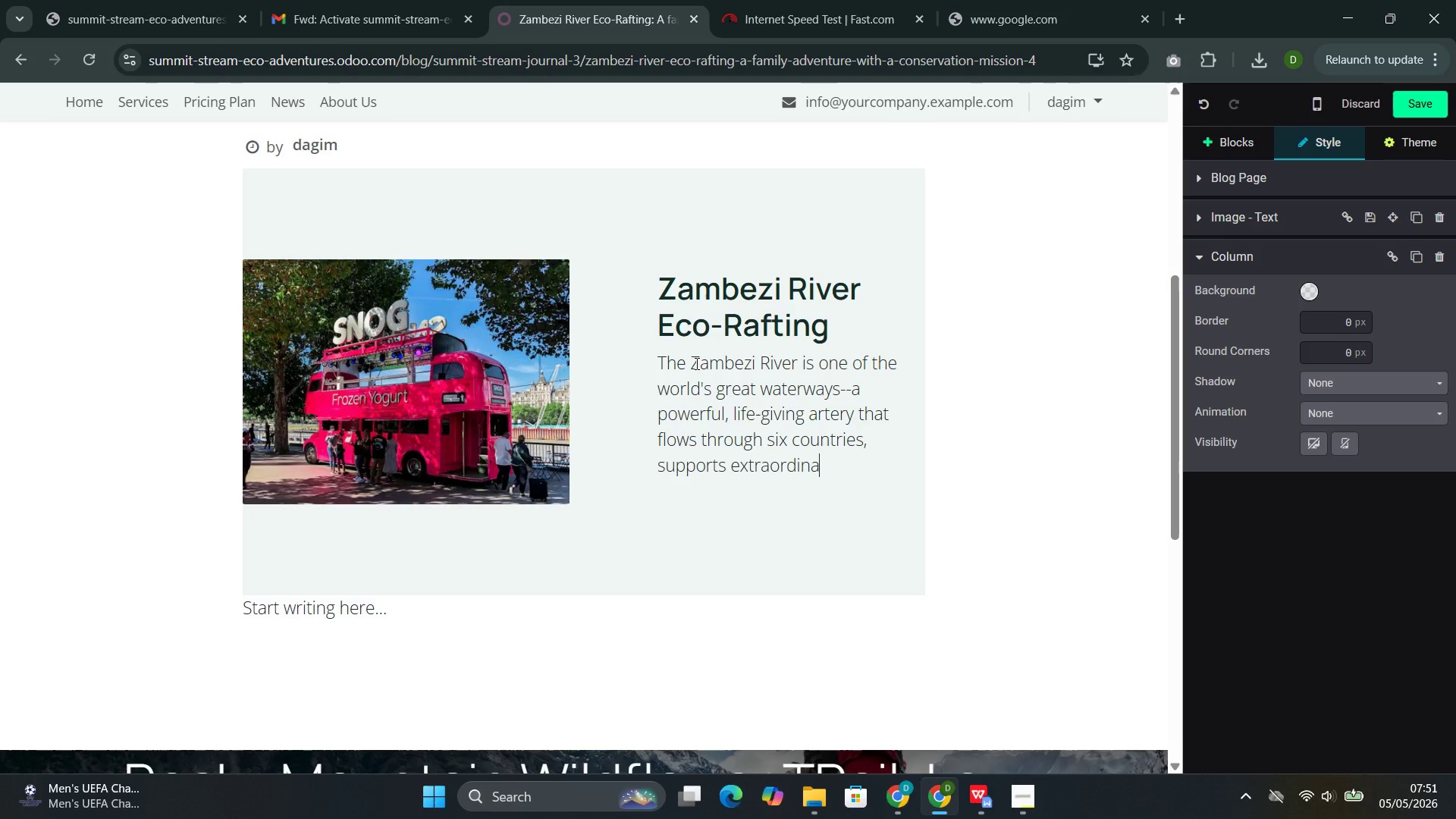 
type(ry biodiversity, and offers some of the most exhilarating rafting on the planet. At )
 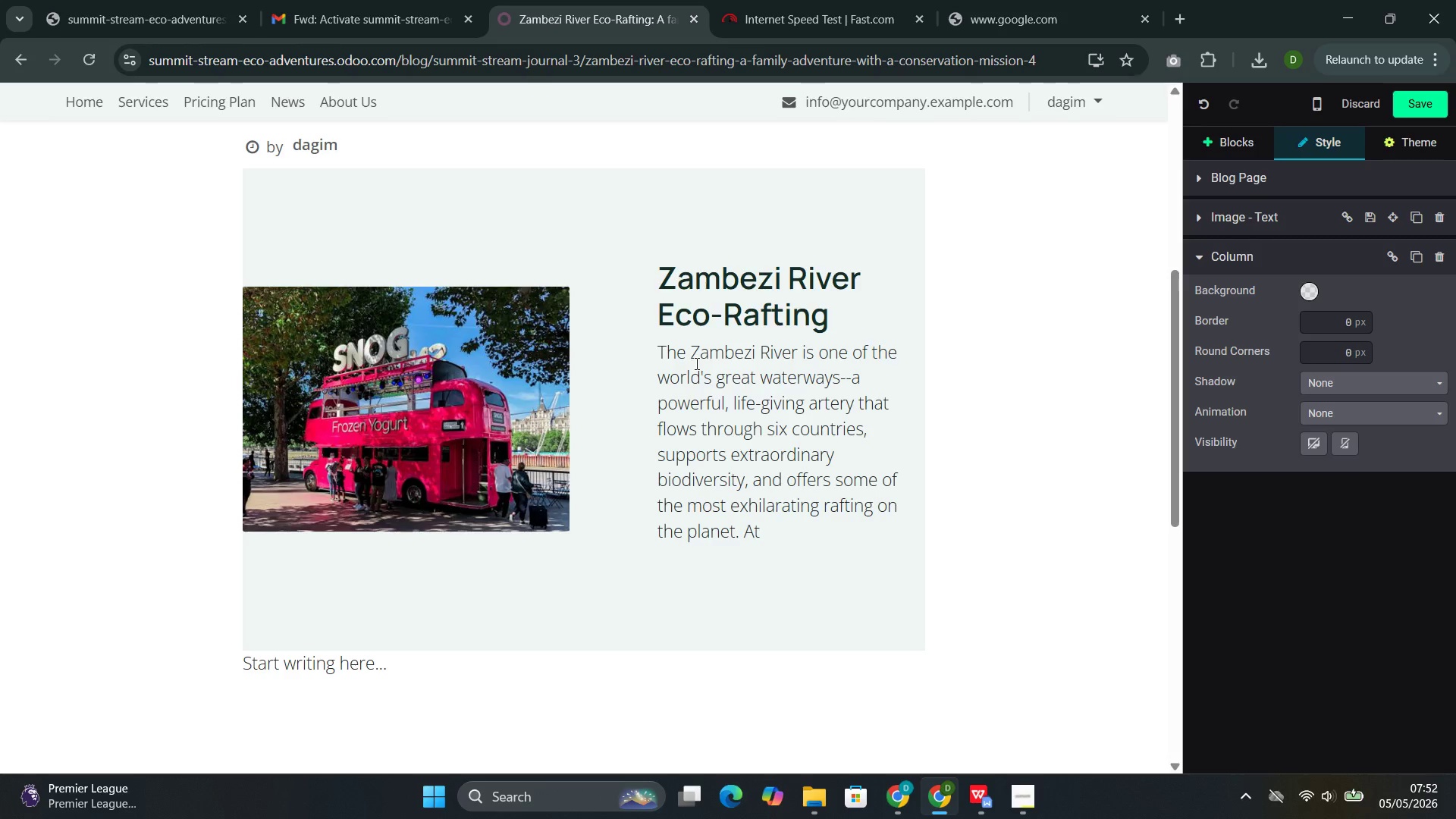 
wait(5.03)
 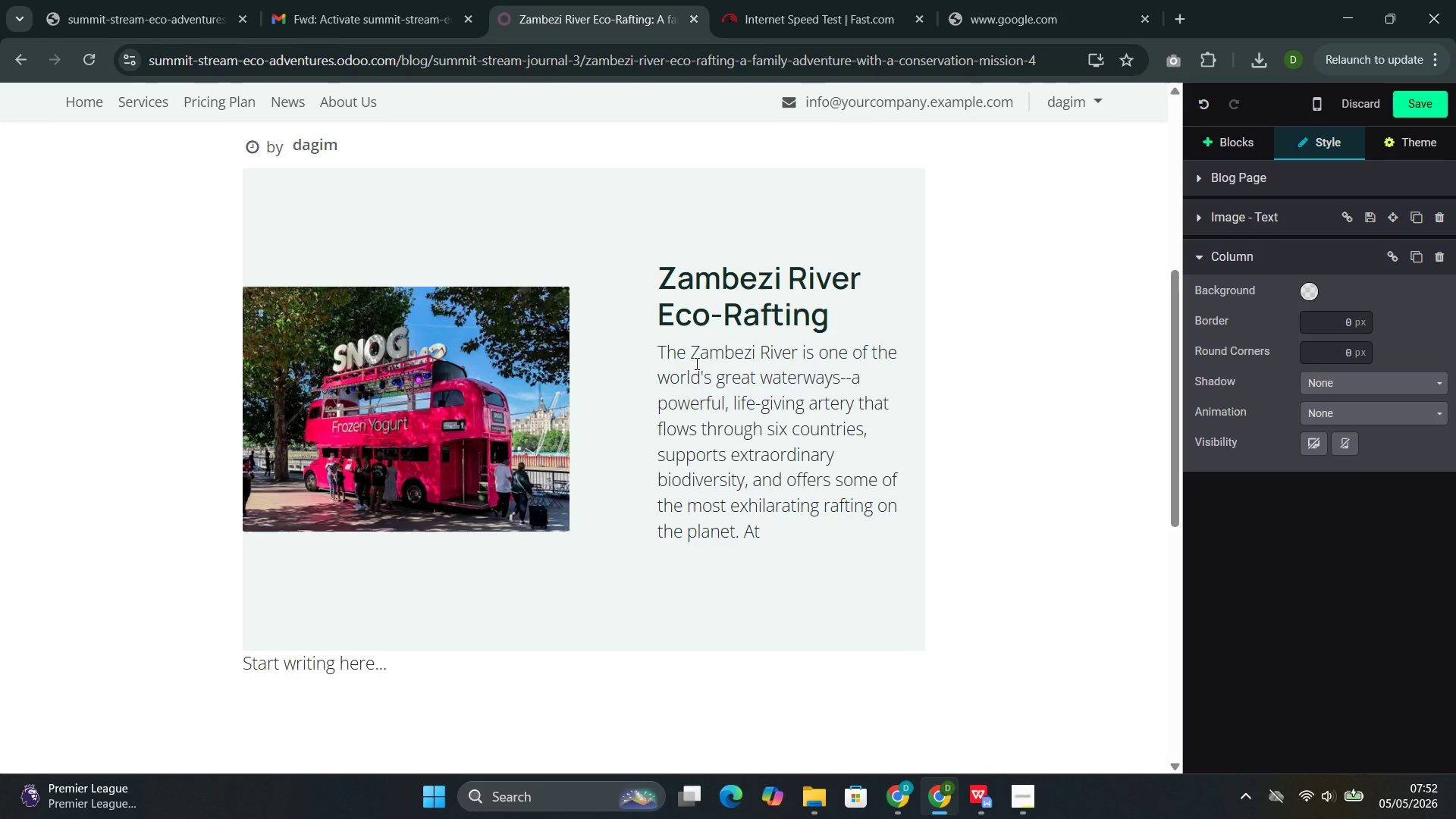 
type(Summit & StreamE)
key(Backspace)
type( R)
key(Backspace)
type(Eco-Adventure)
 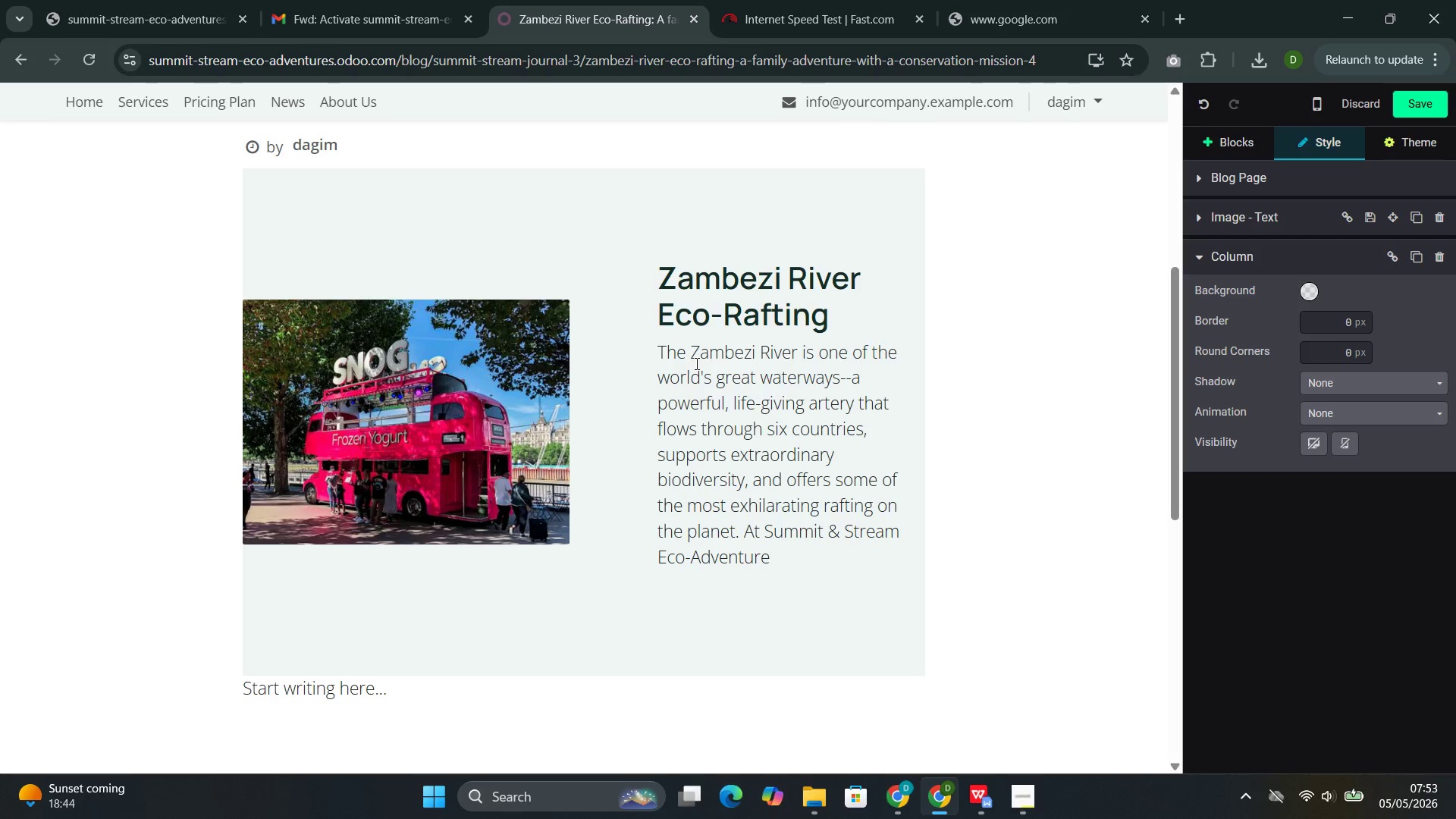 
wait(5.27)
 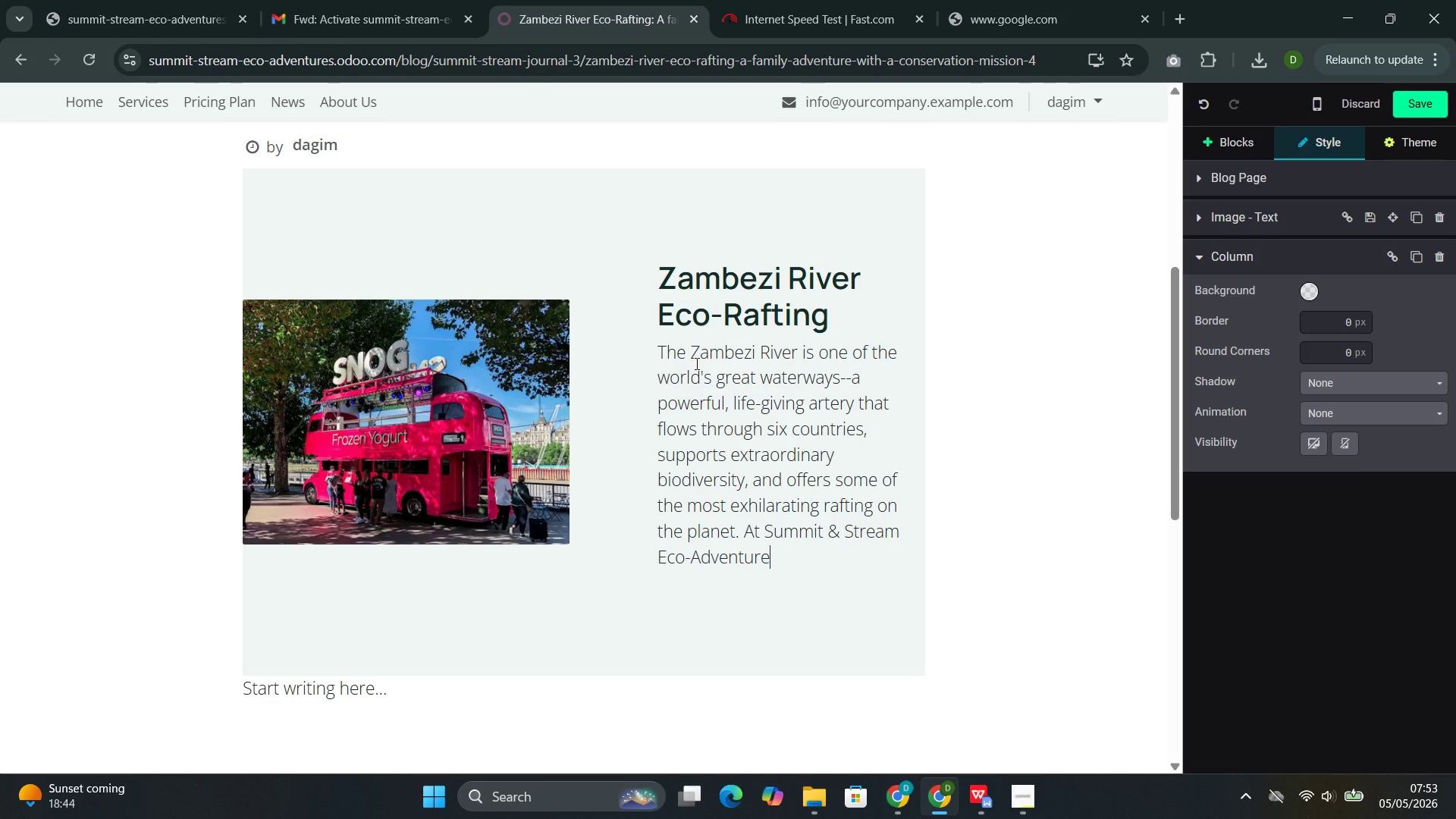 
type(s, our )
 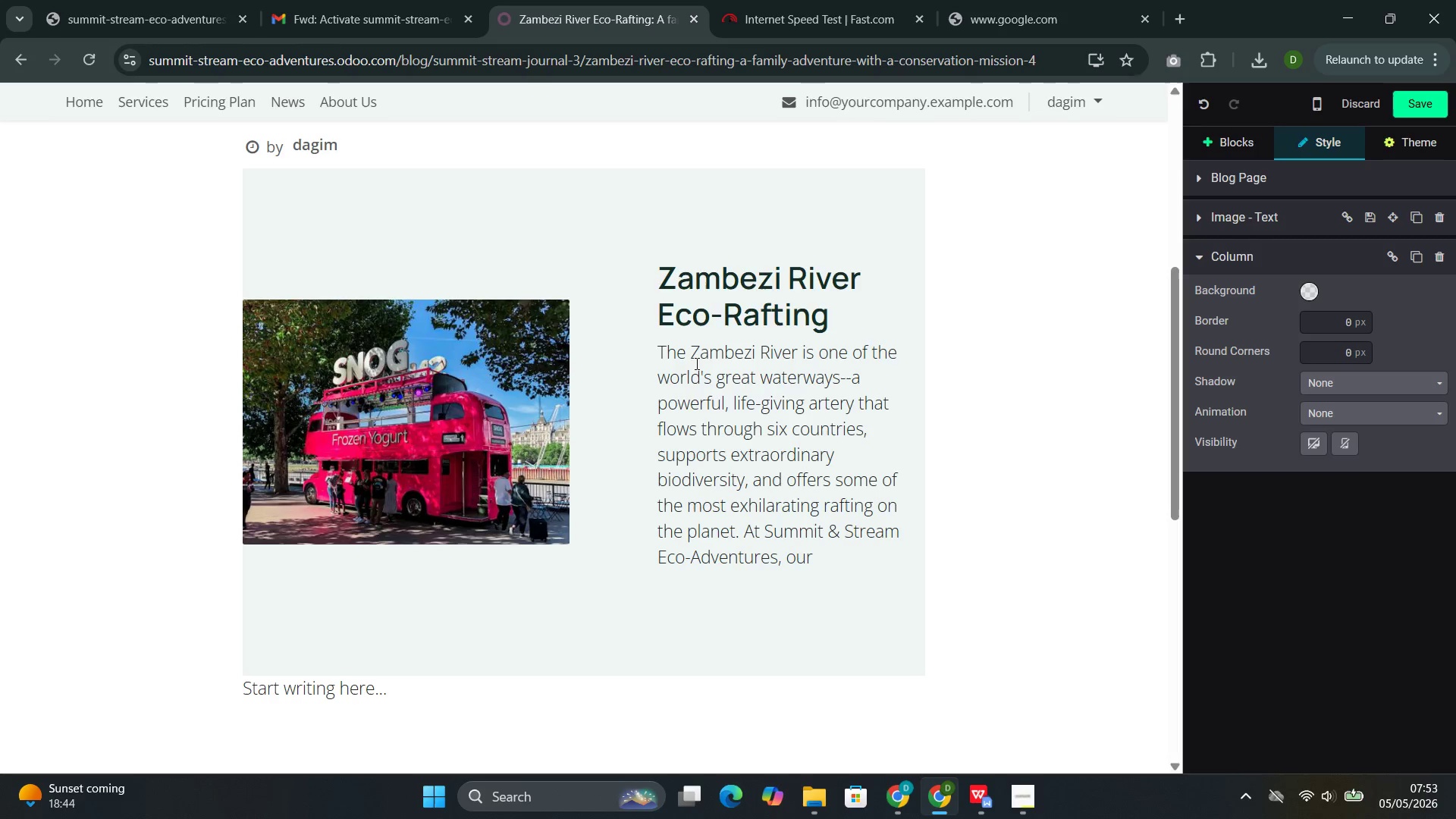 
type(Zambezo)
key(Backspace)
type(i River Eco-Rafting )
 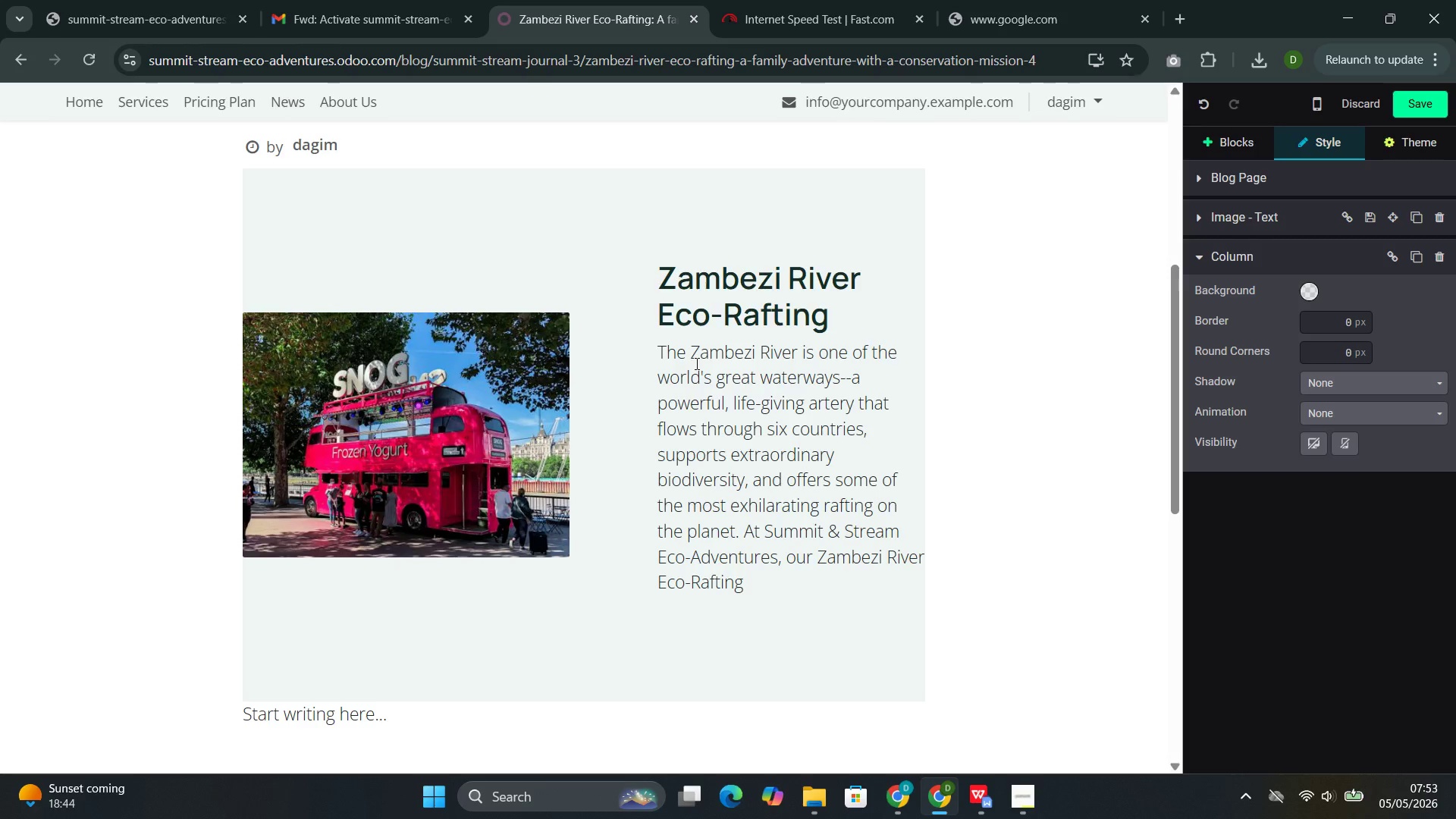 
wait(6.52)
 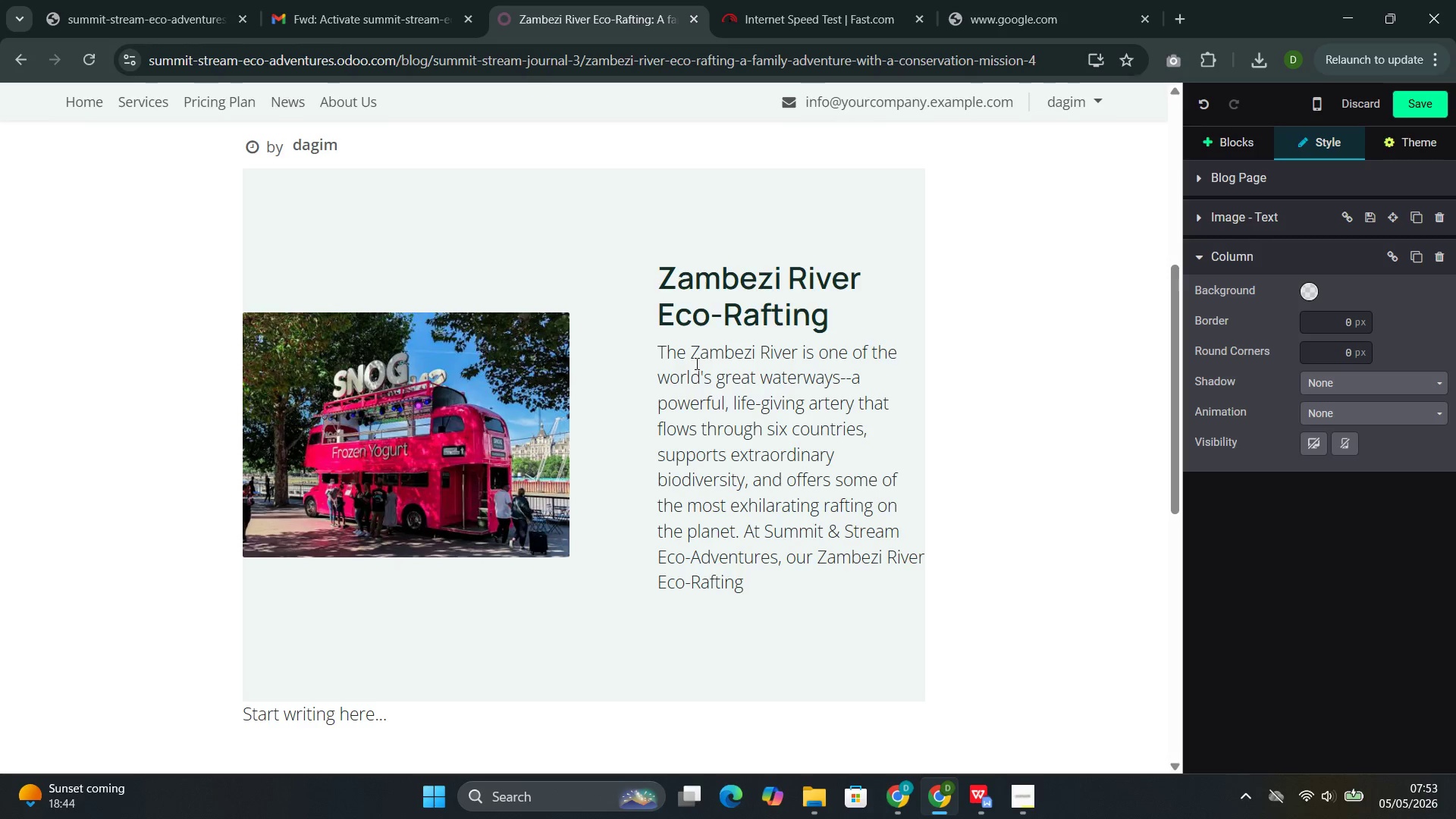 
type(expa)
key(Backspace)
type(edition is designed )
 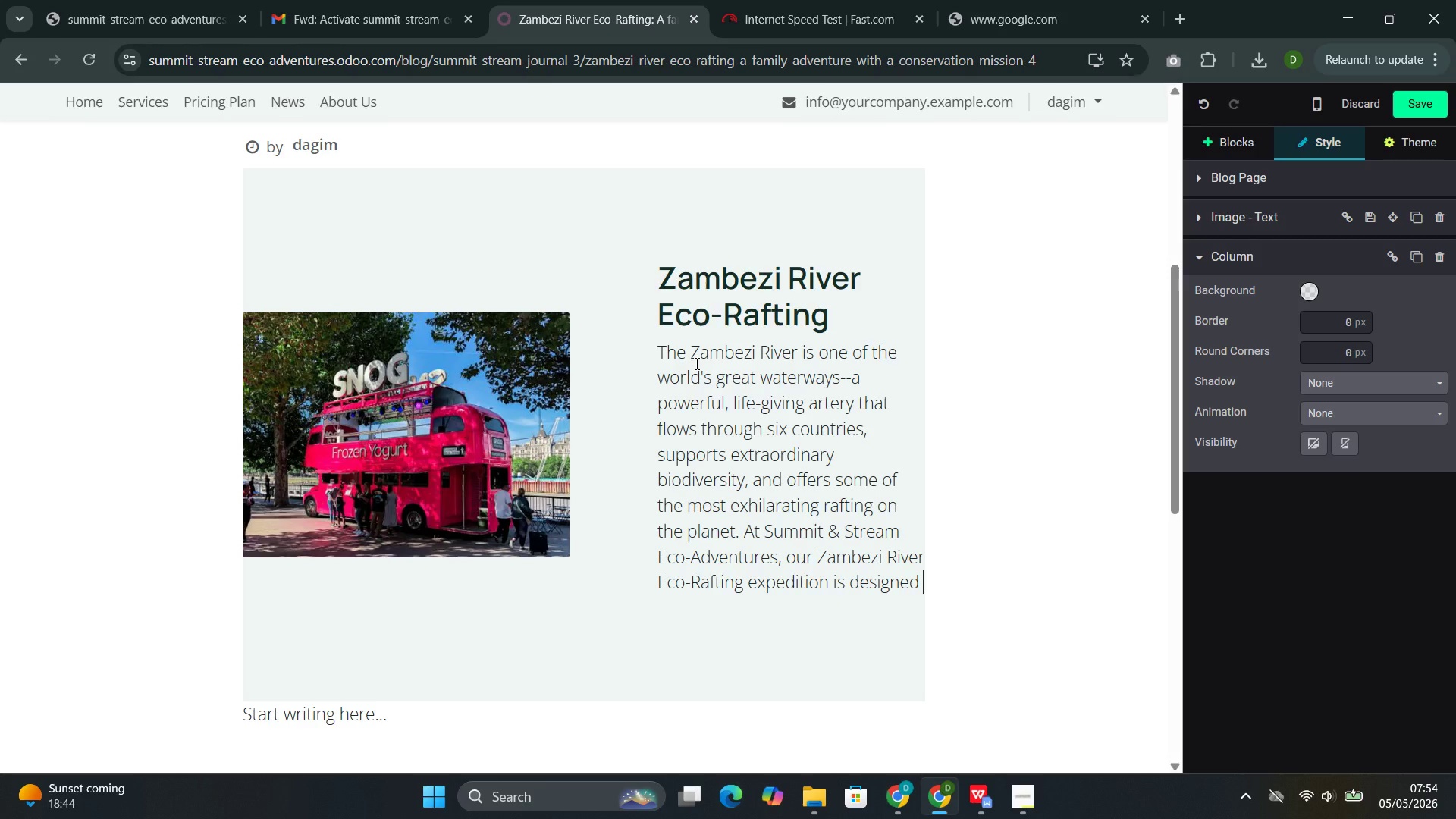 
wait(6.08)
 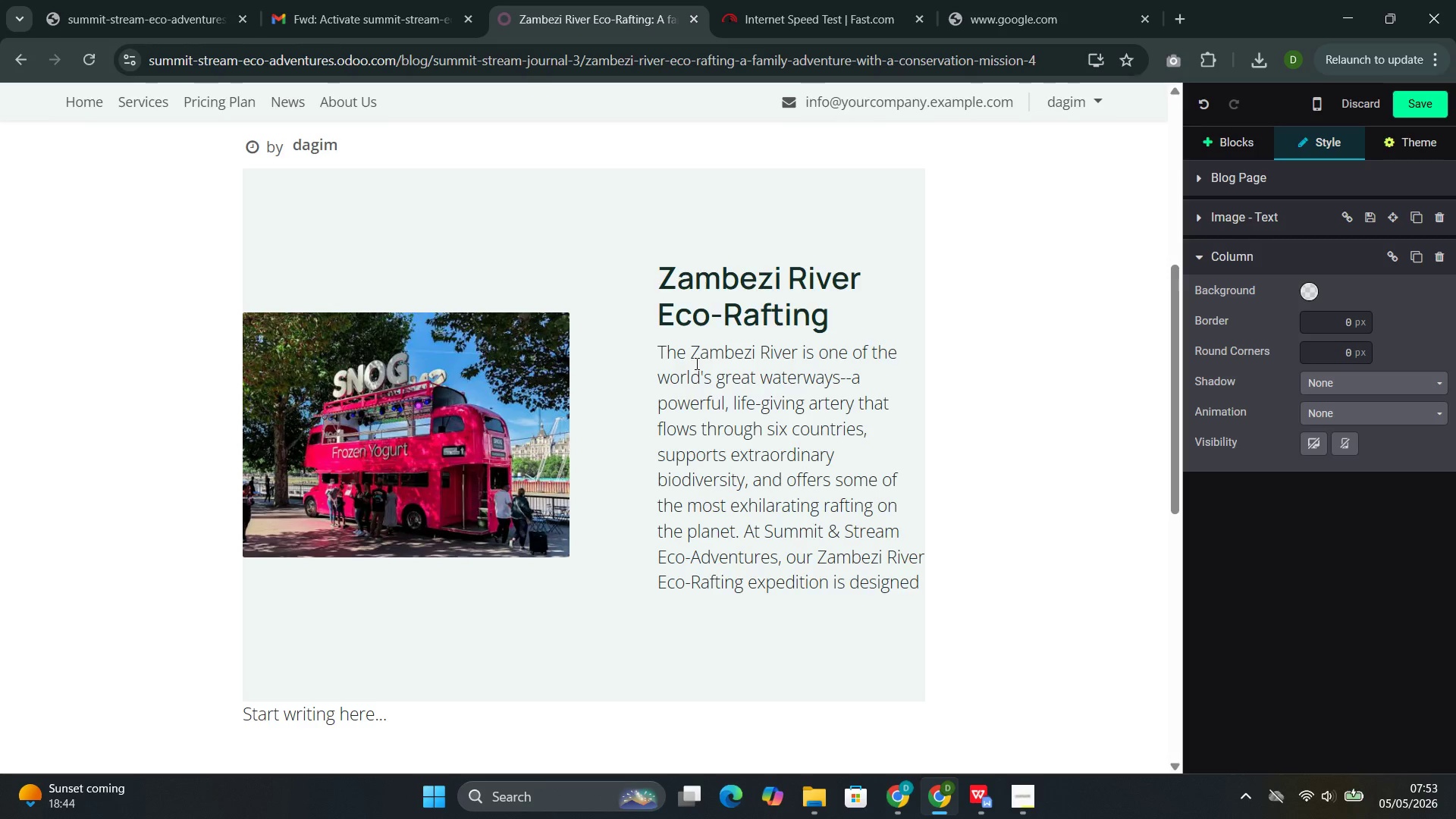 
type(for advanture families who want)
 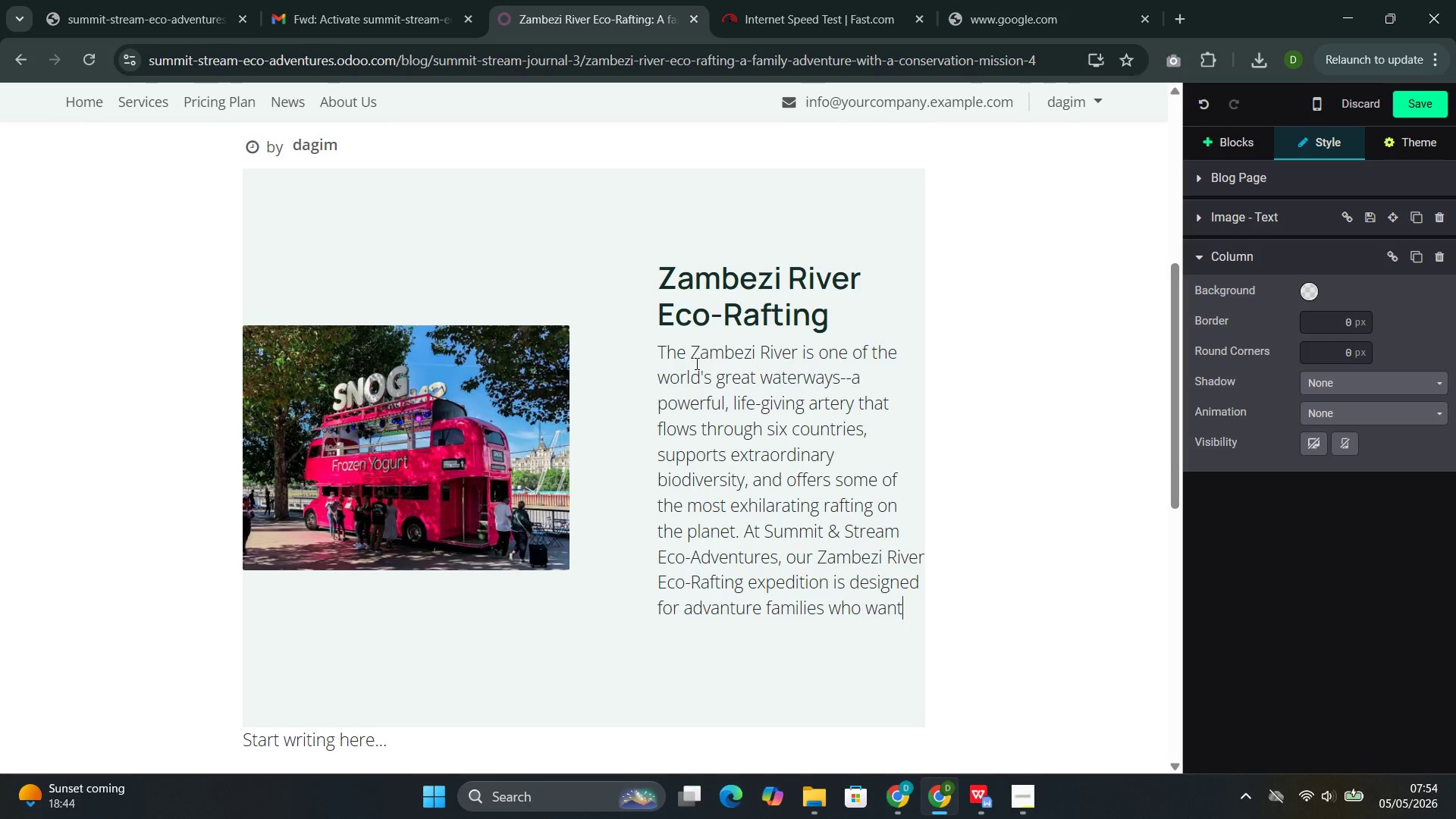 
wait(8.16)
 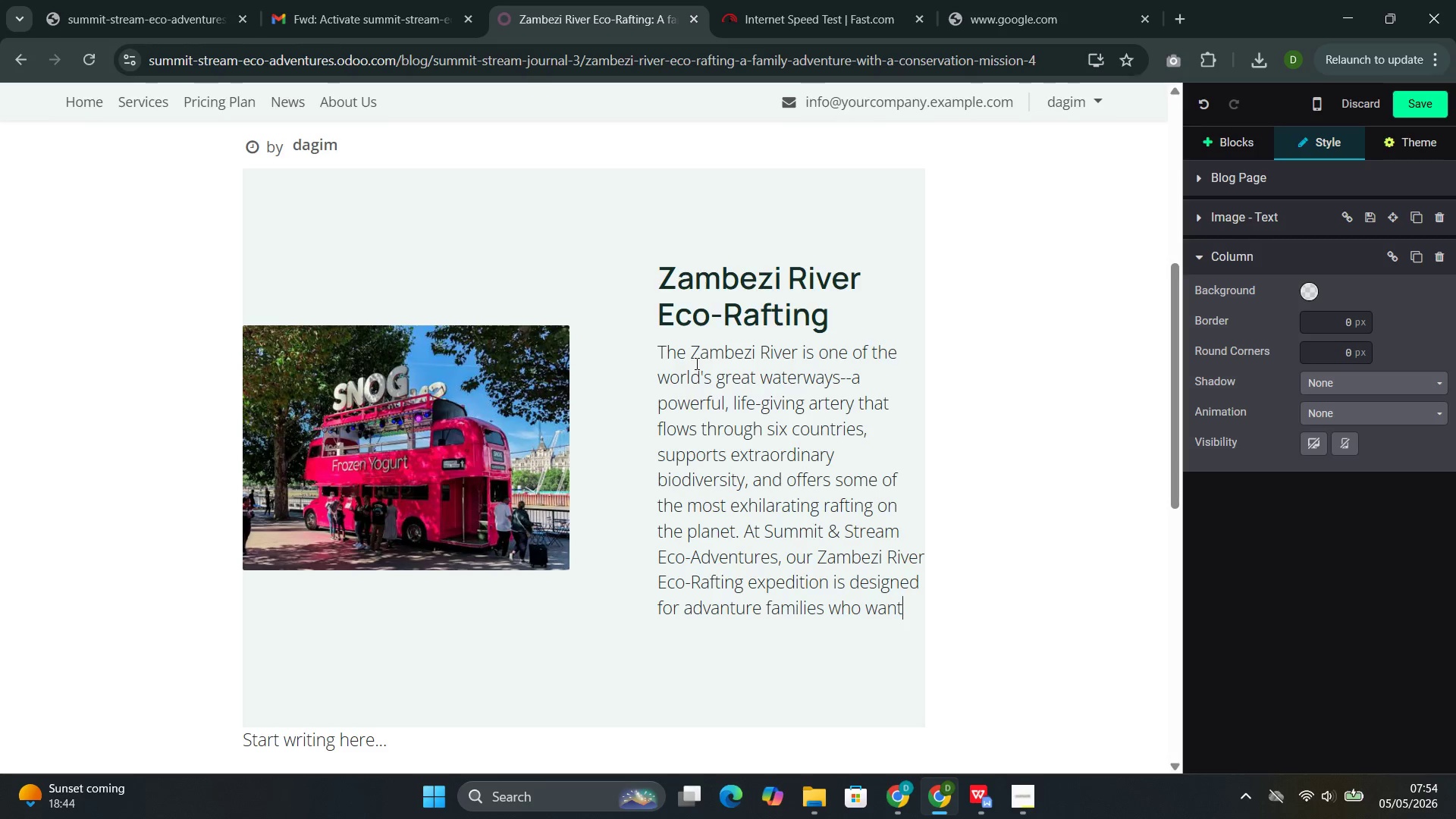 
type( more than just adre)
 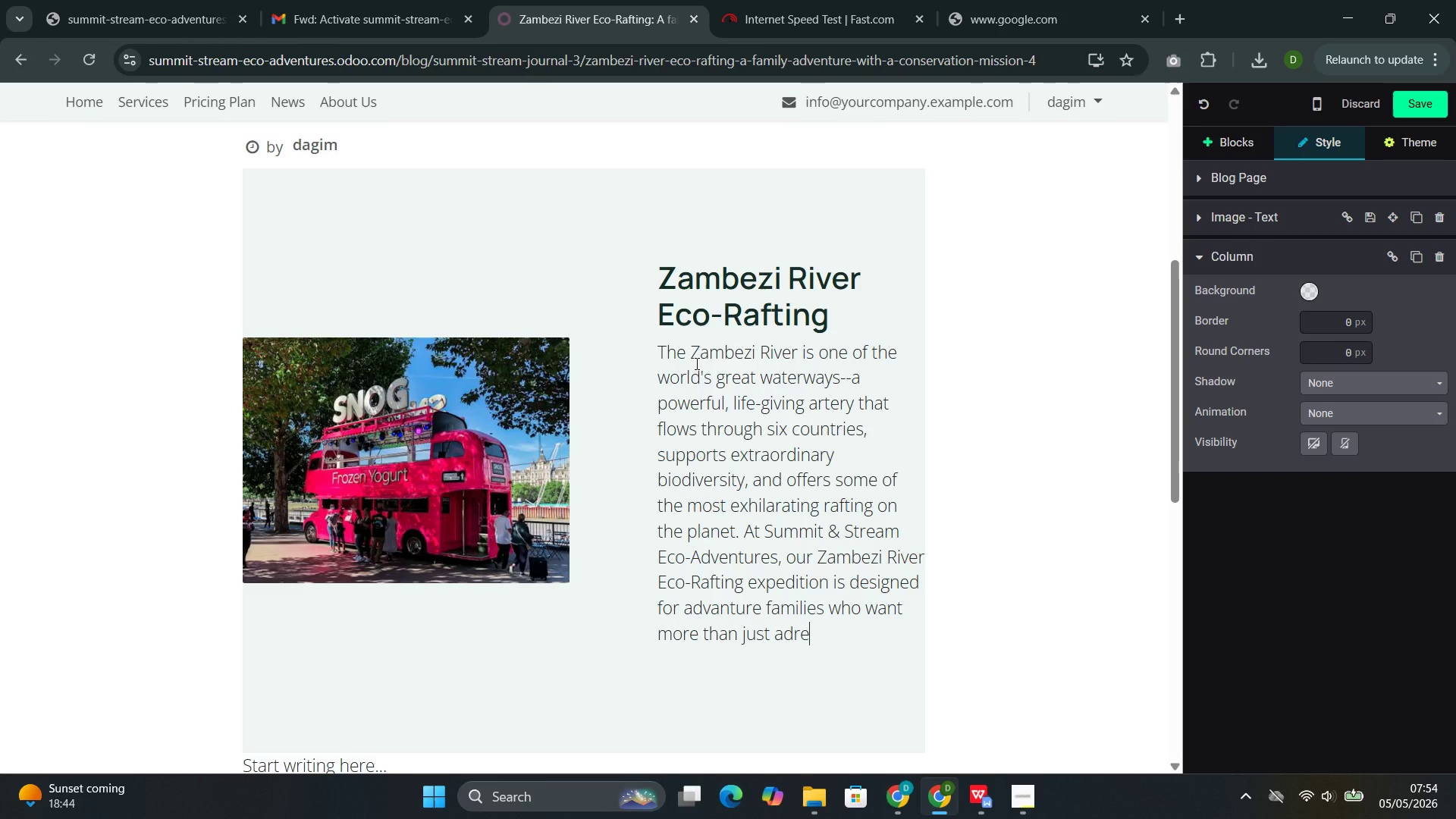 
type(na)
 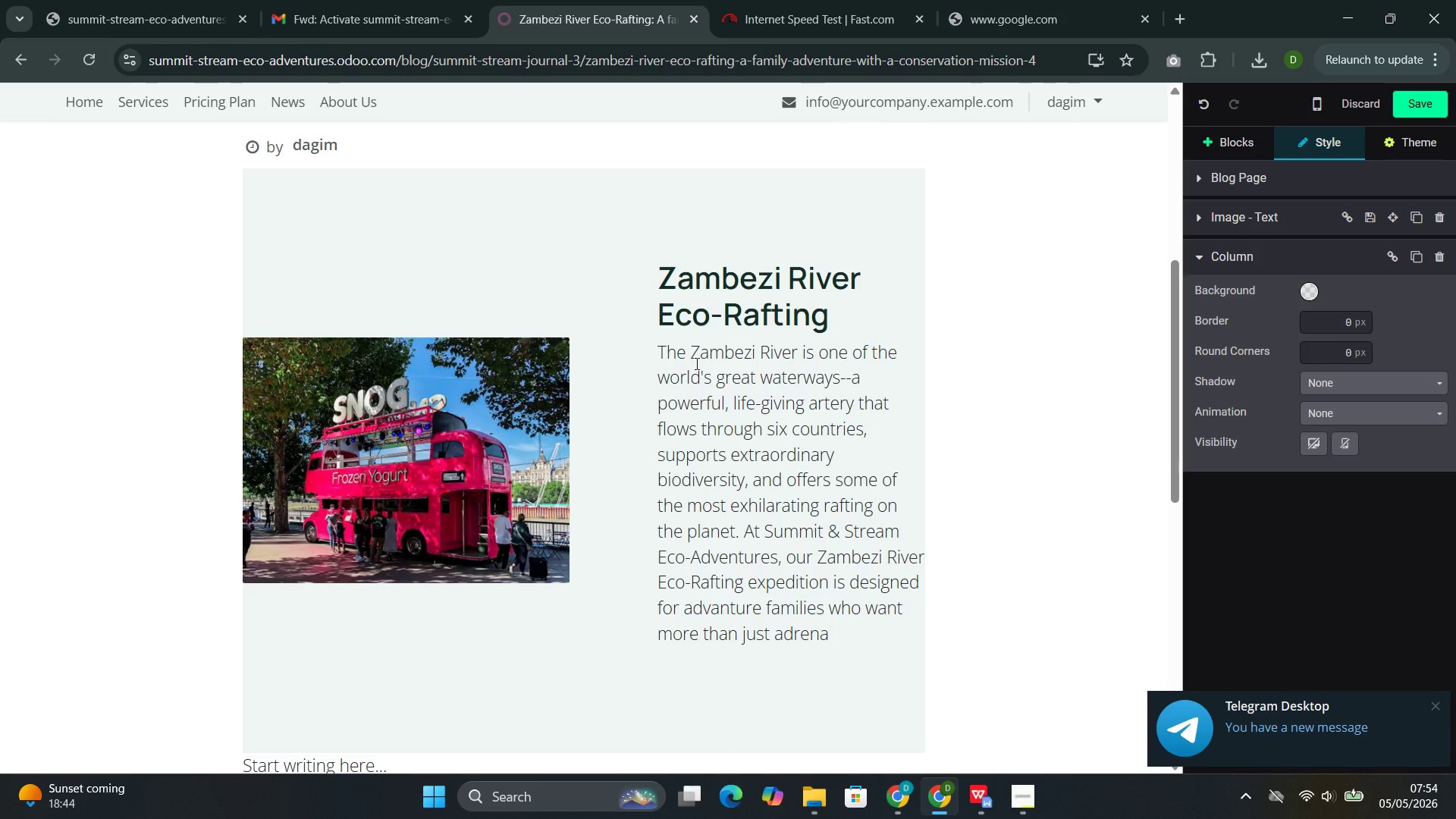 
type(line)
 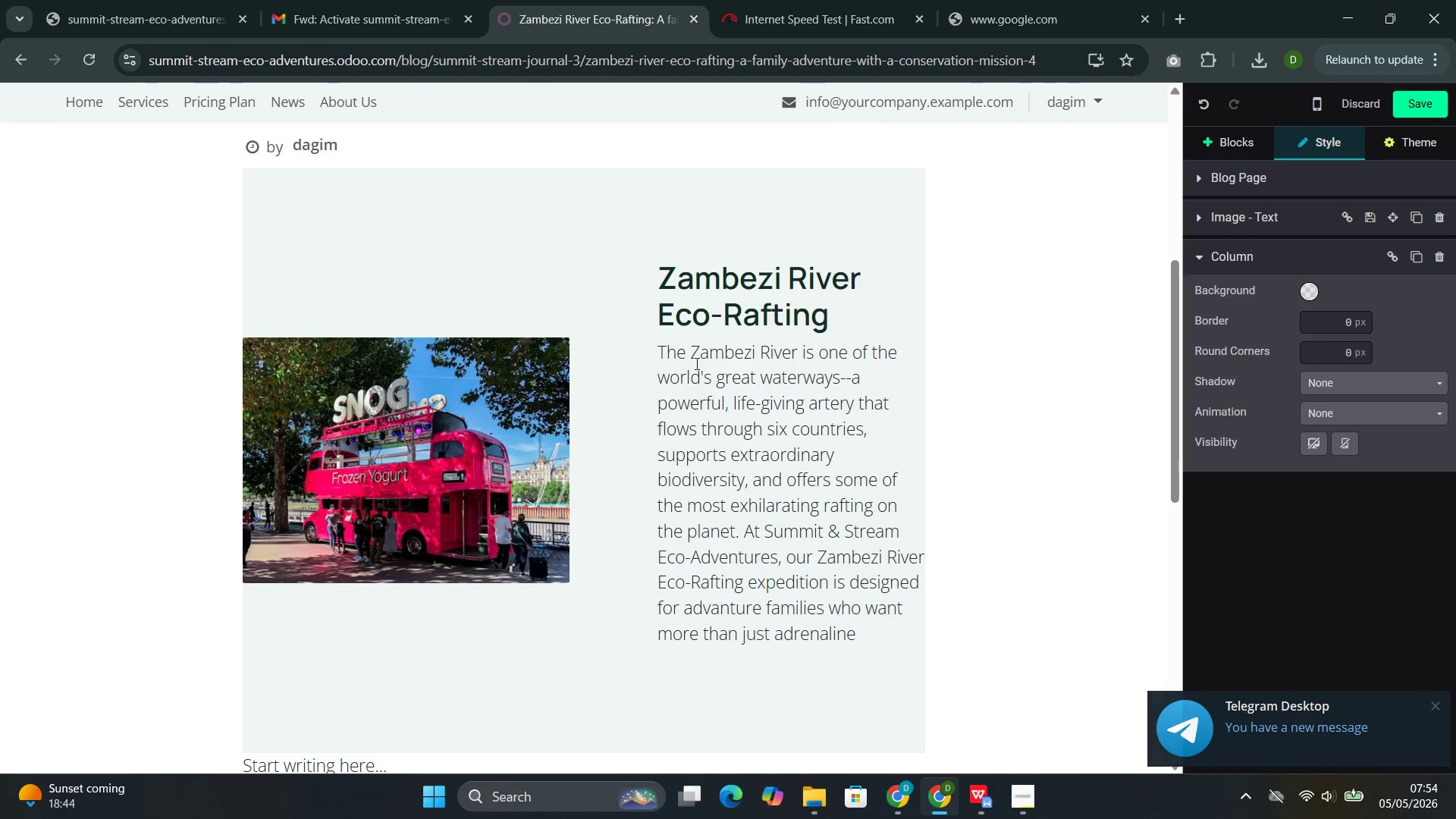 
wait(5.05)
 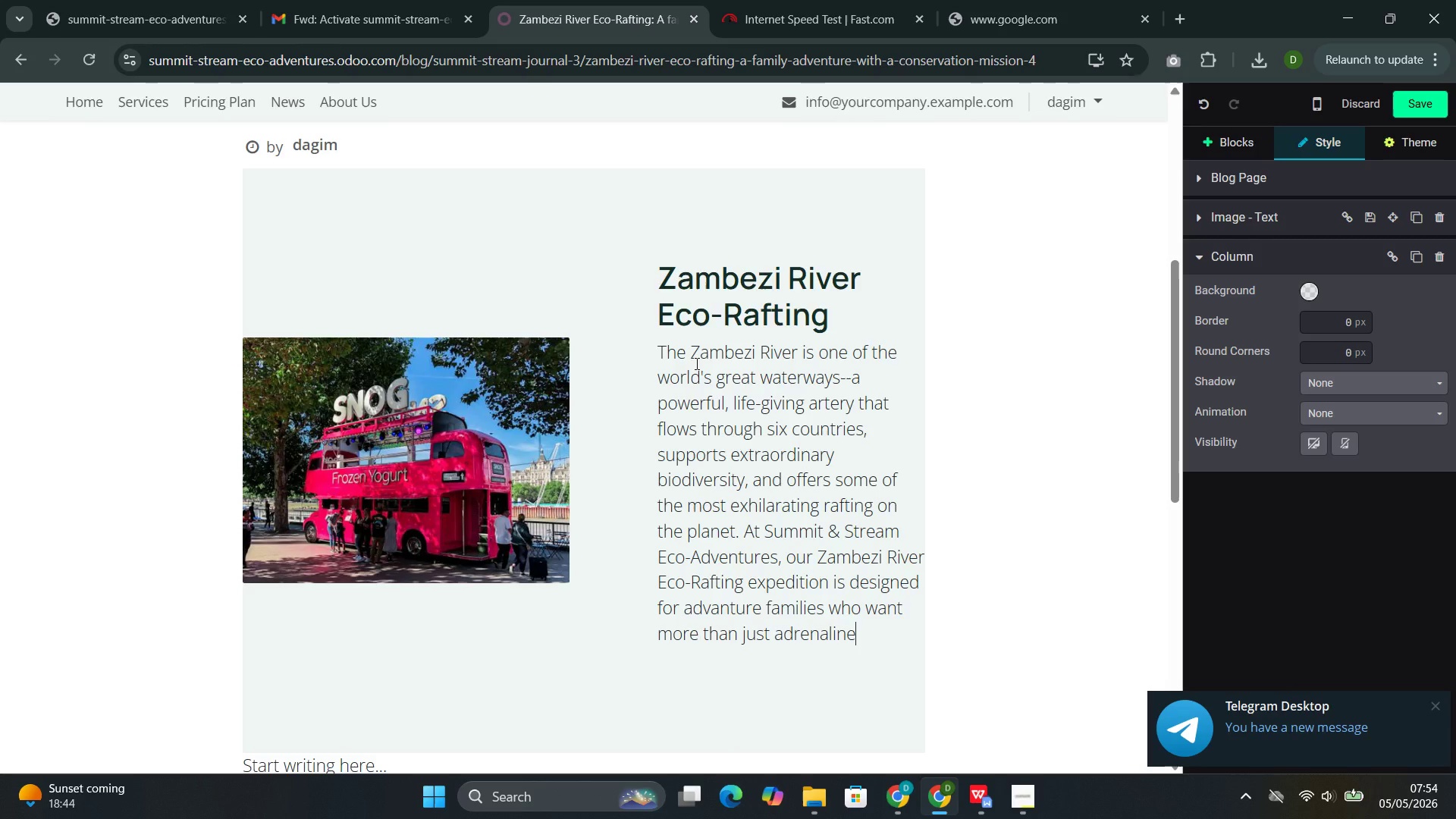 
key(Period)
 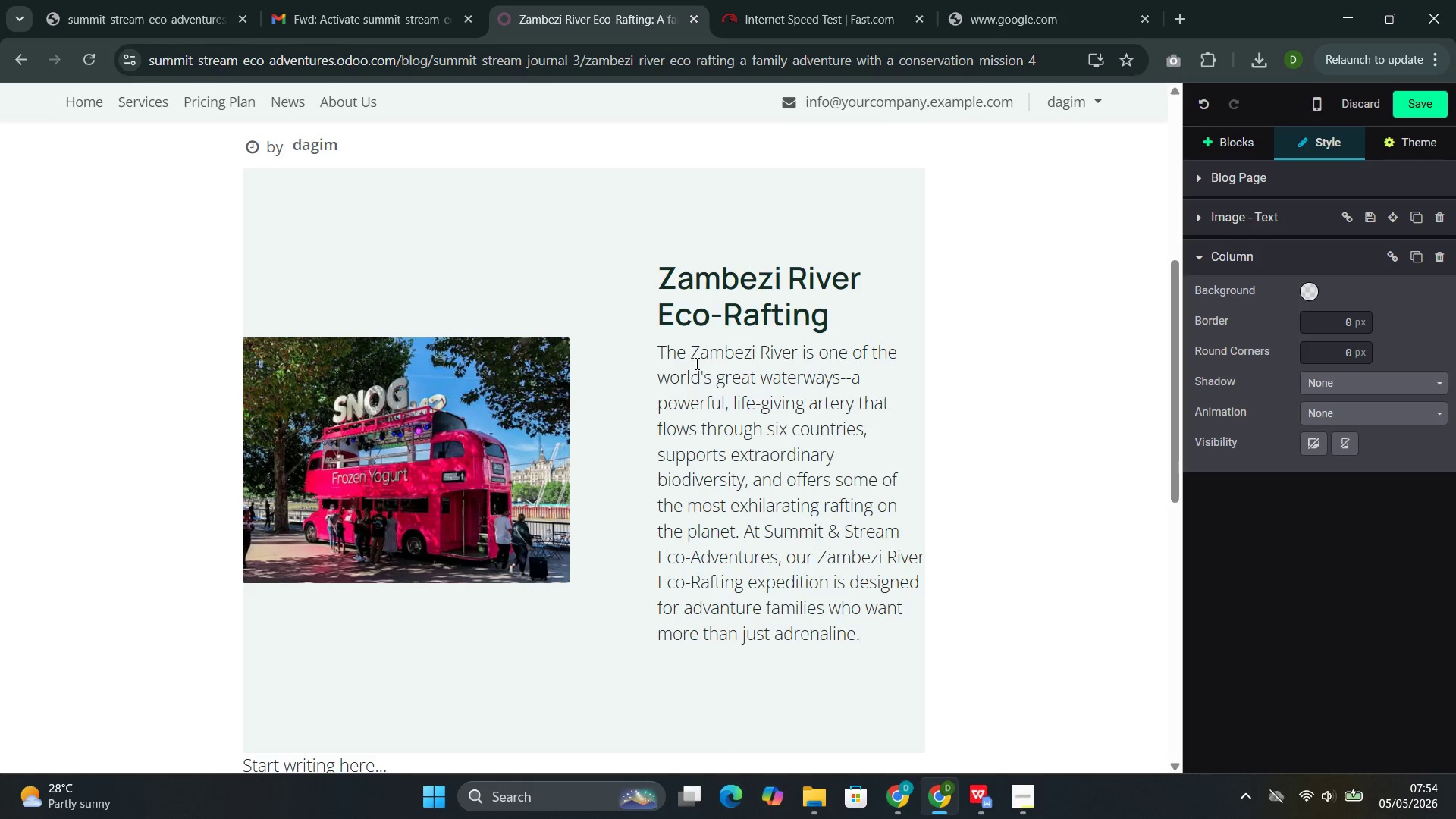 
wait(7.78)
 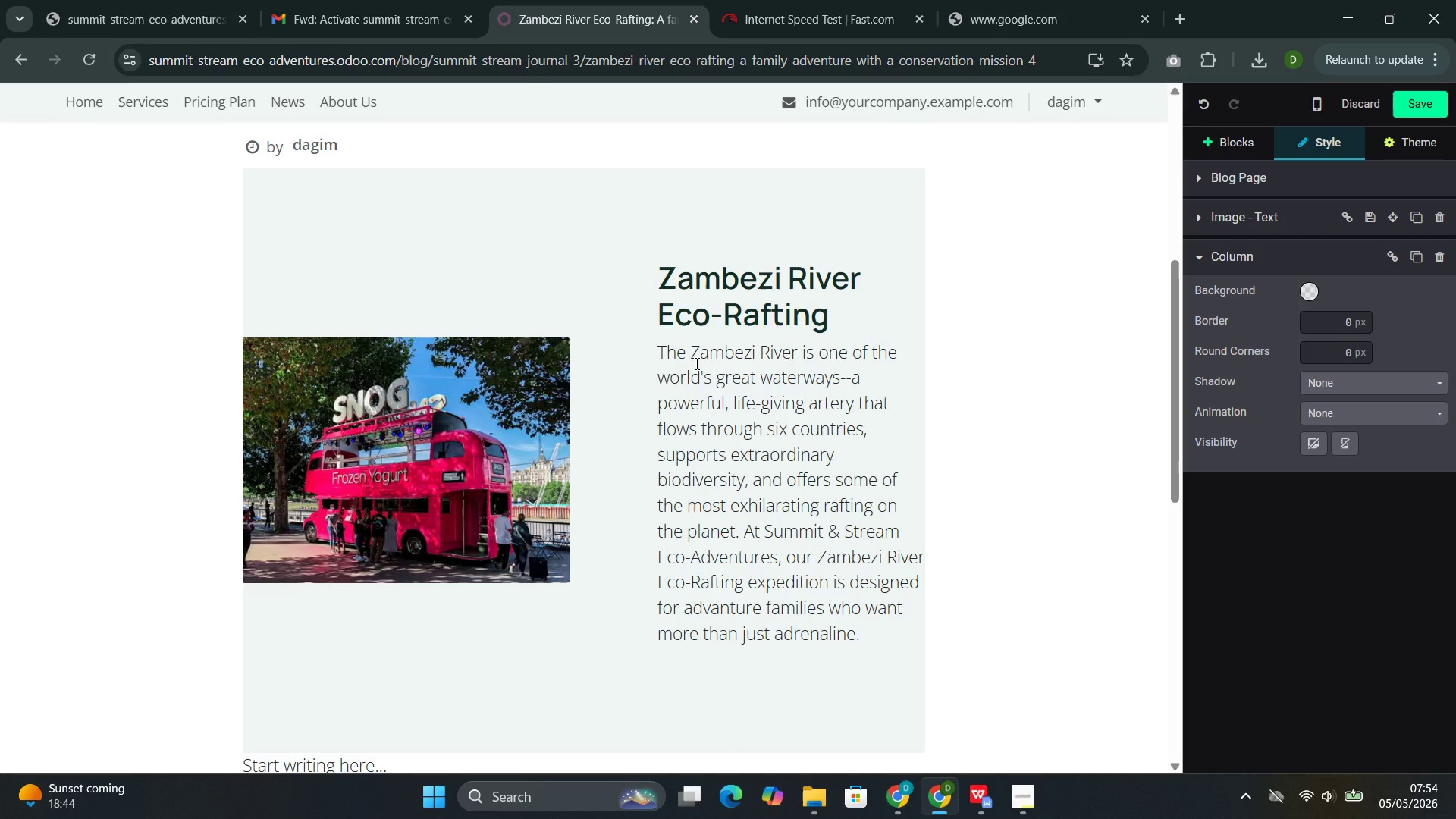 
type( It is a journey into yhe )
 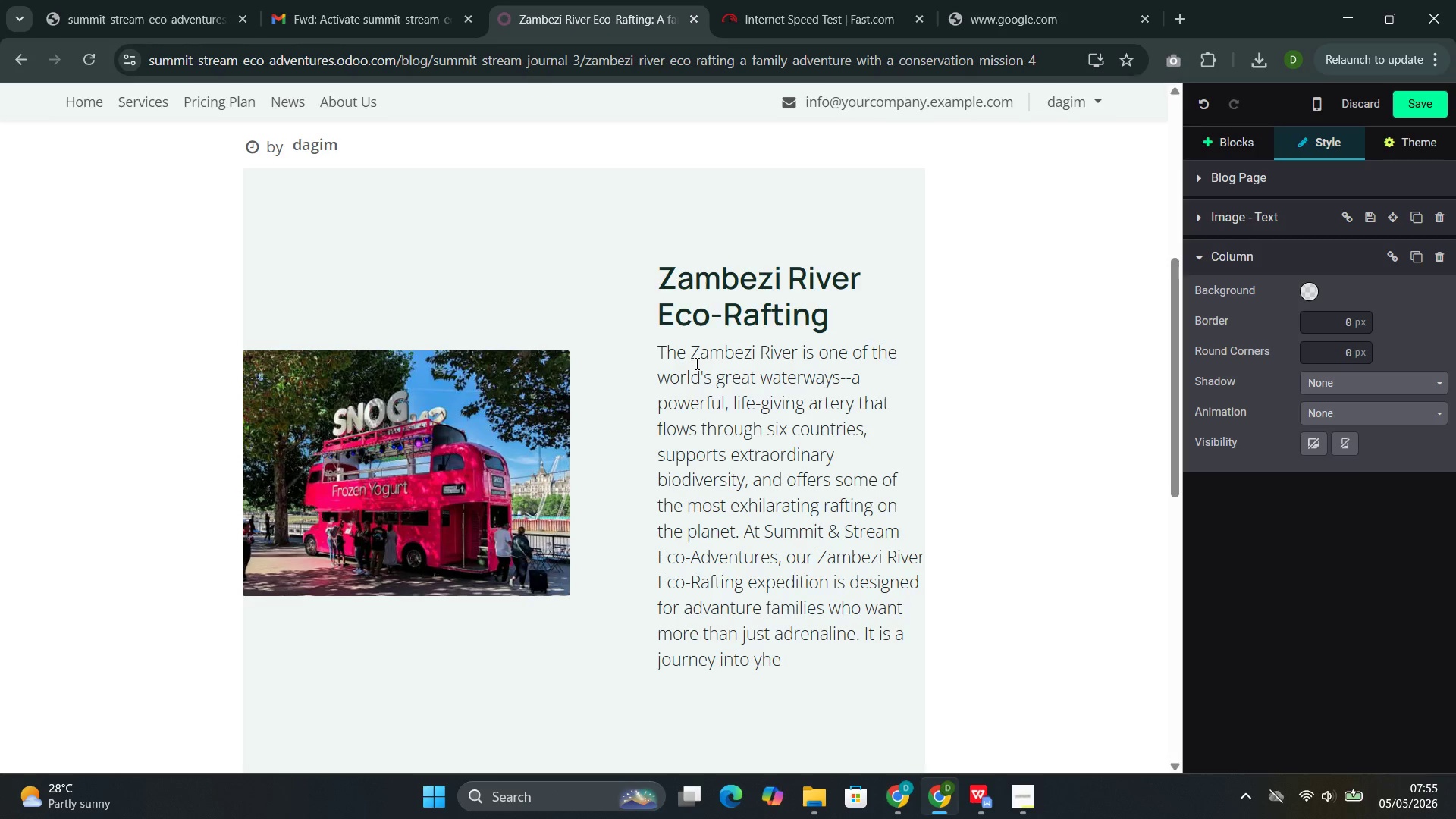 
key(ArrowLeft)
 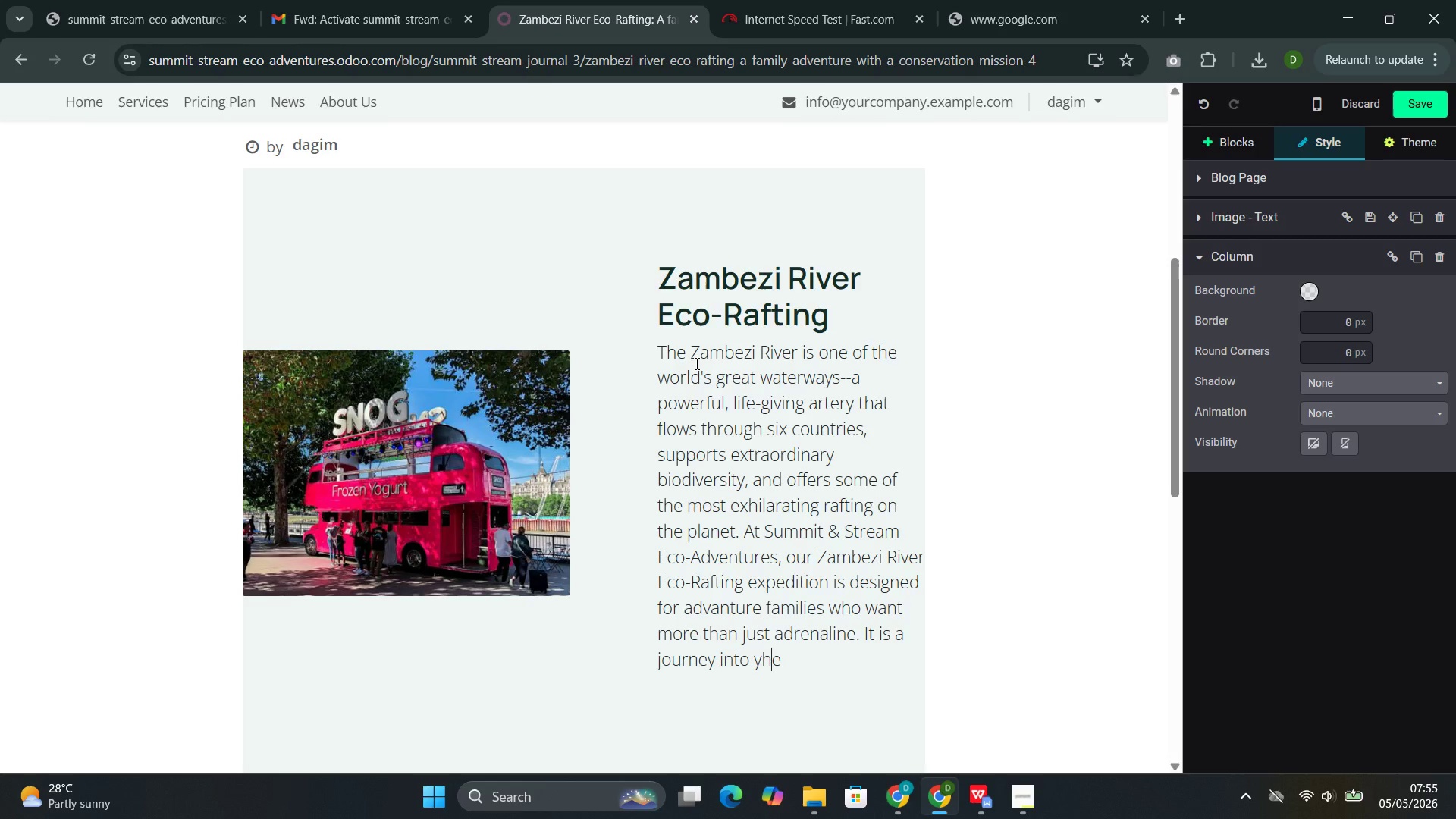 
key(ArrowLeft)
 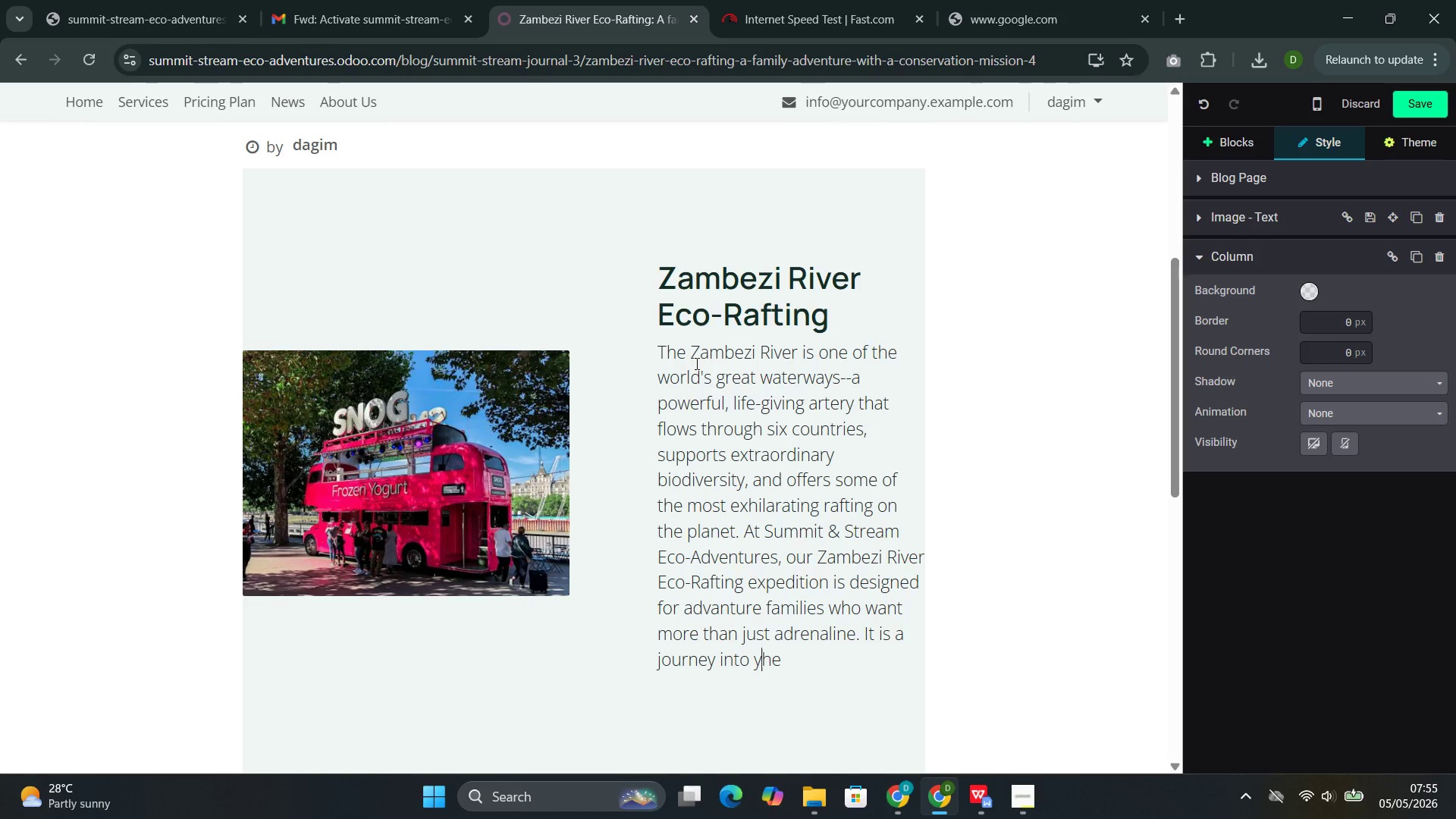 
key(ArrowLeft)
 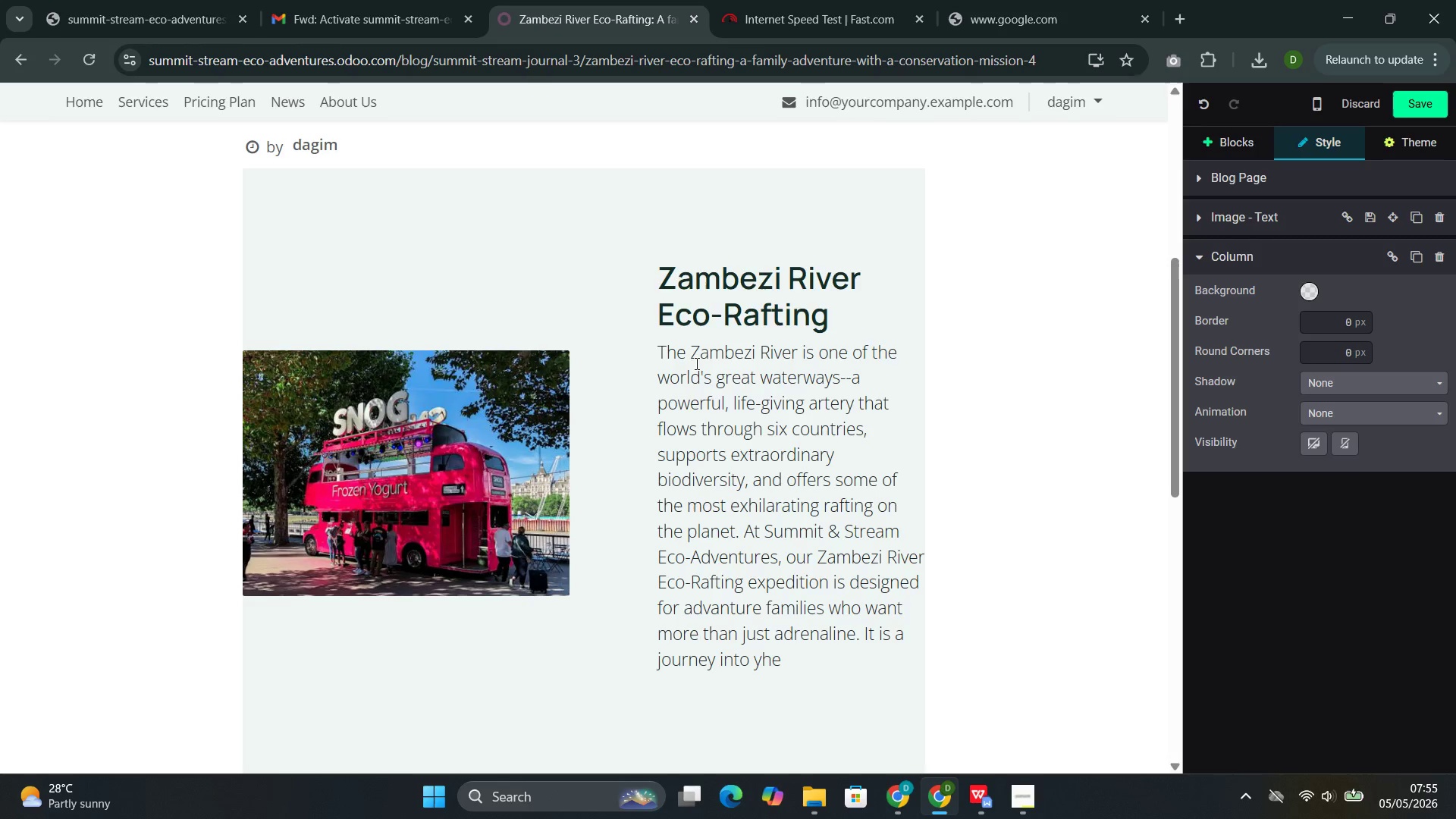 
key(Backspace)
 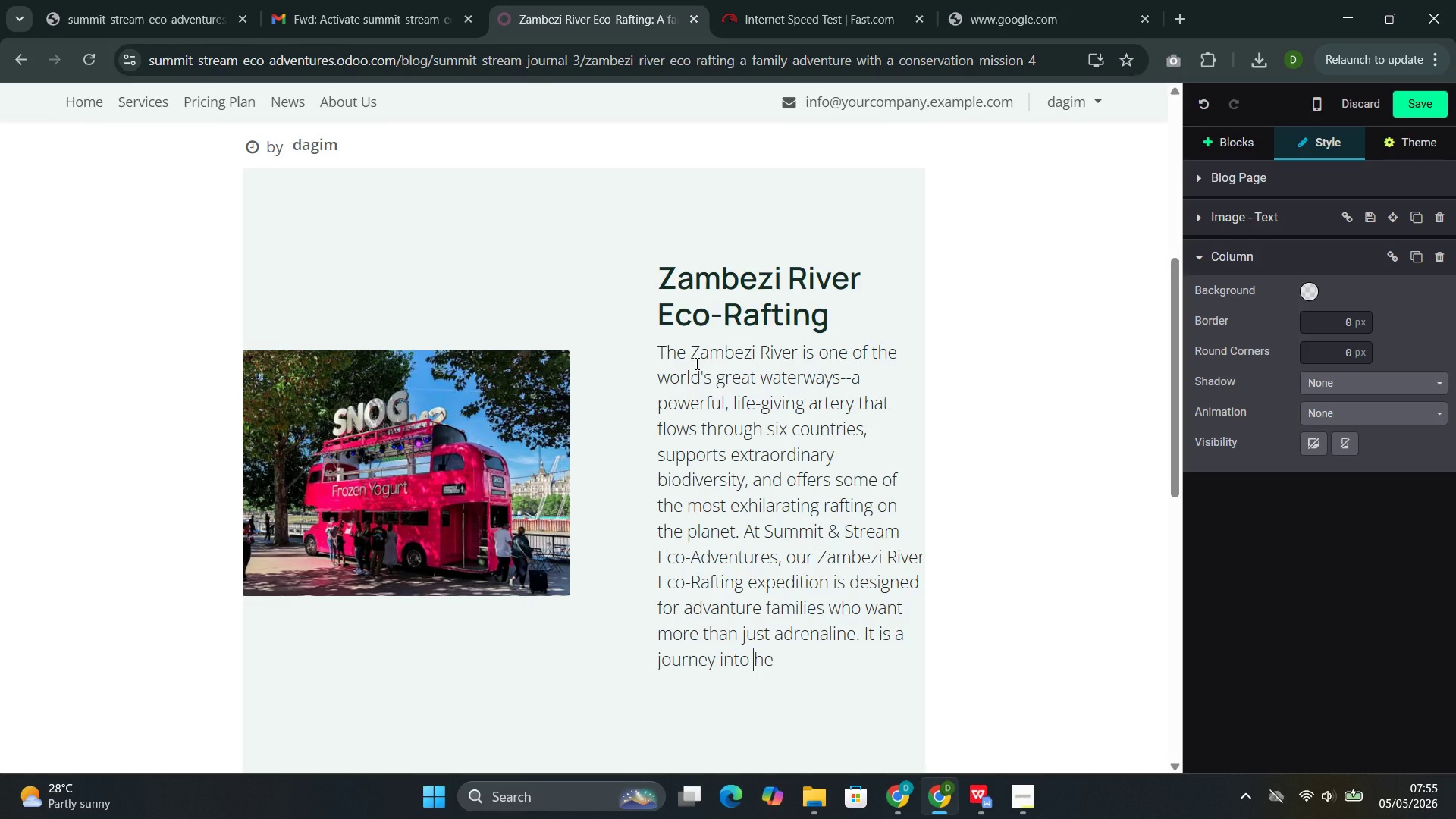 
key(T)
 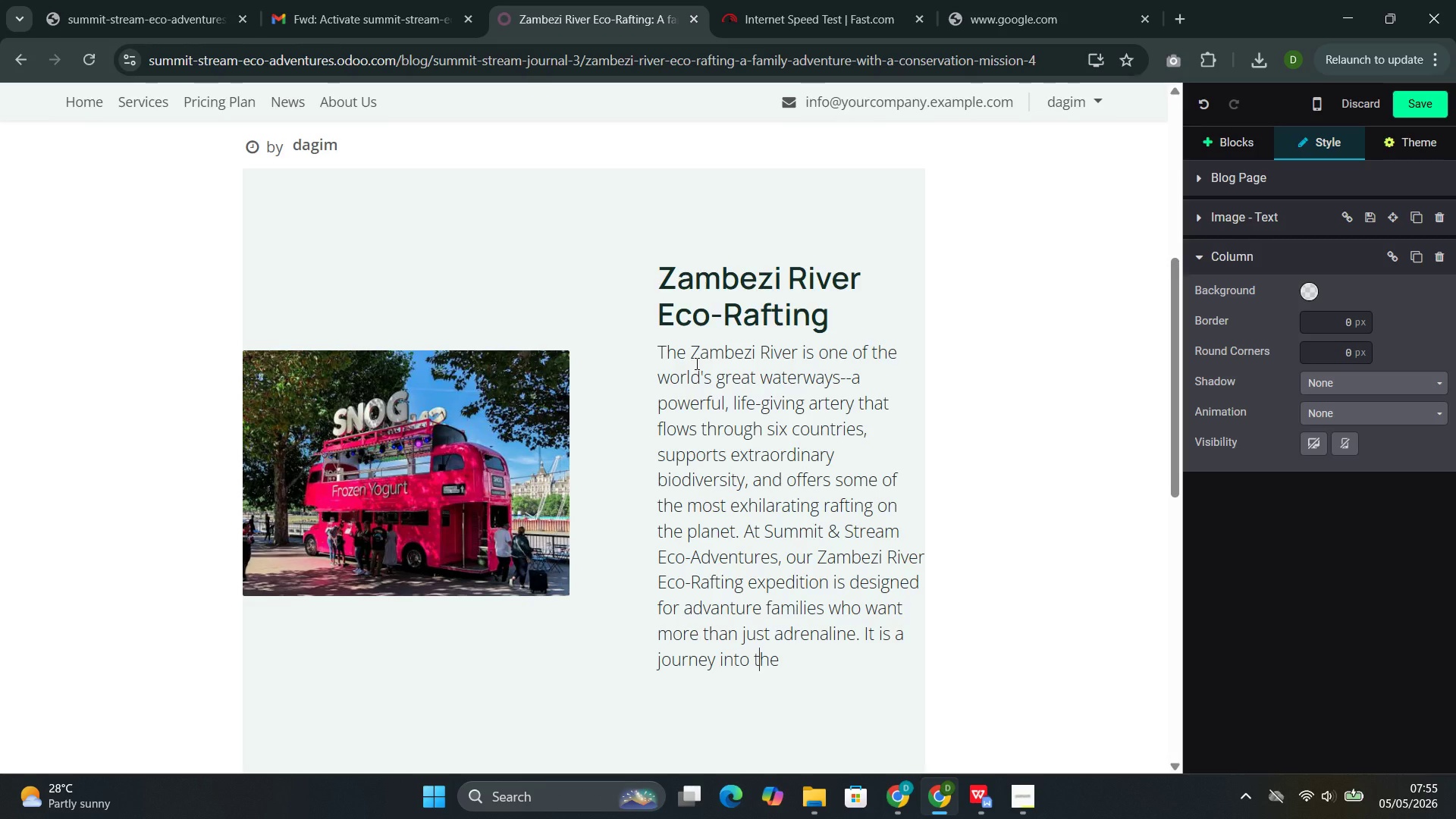 
key(ArrowRight)
 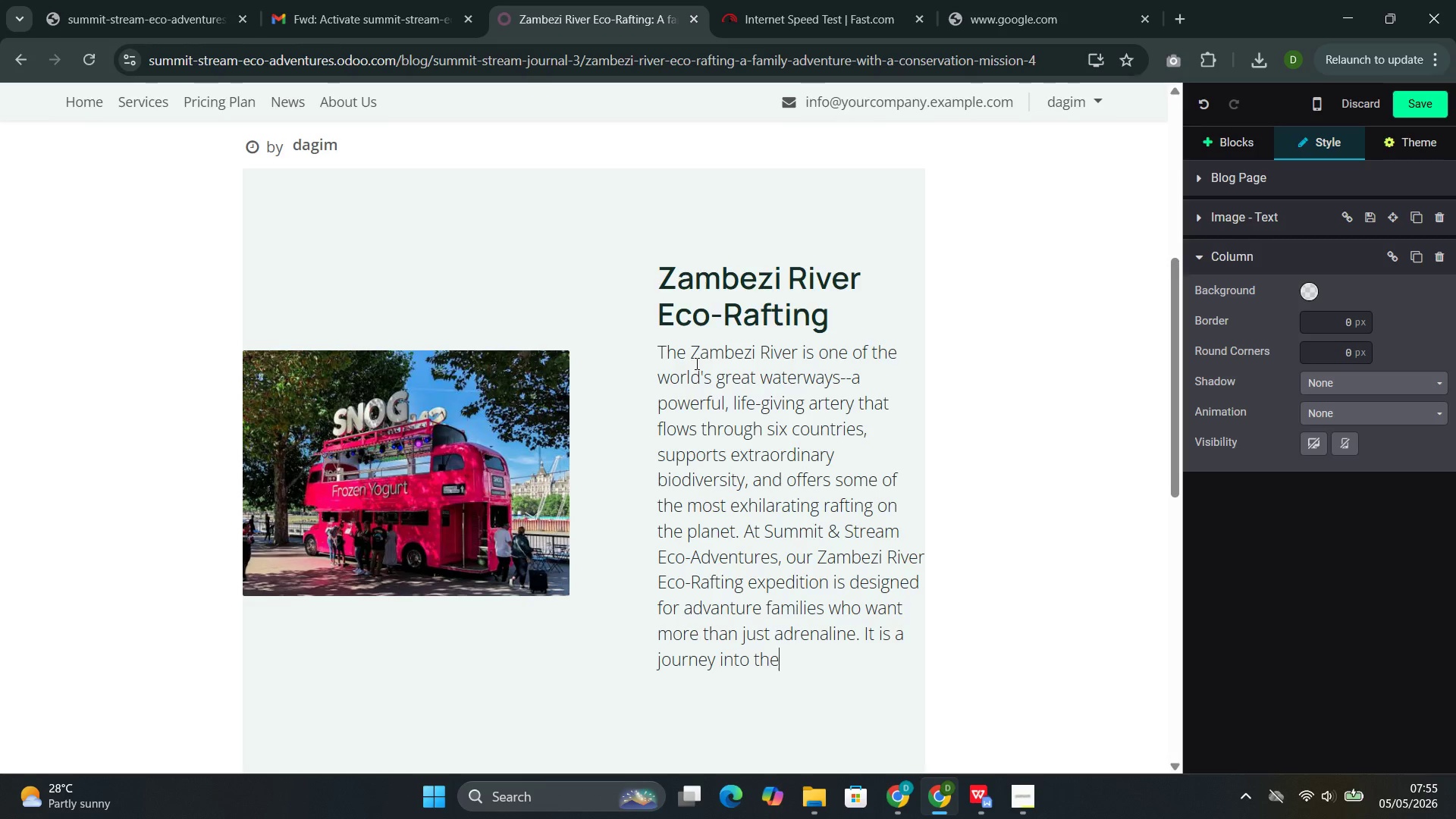 
key(ArrowRight)
 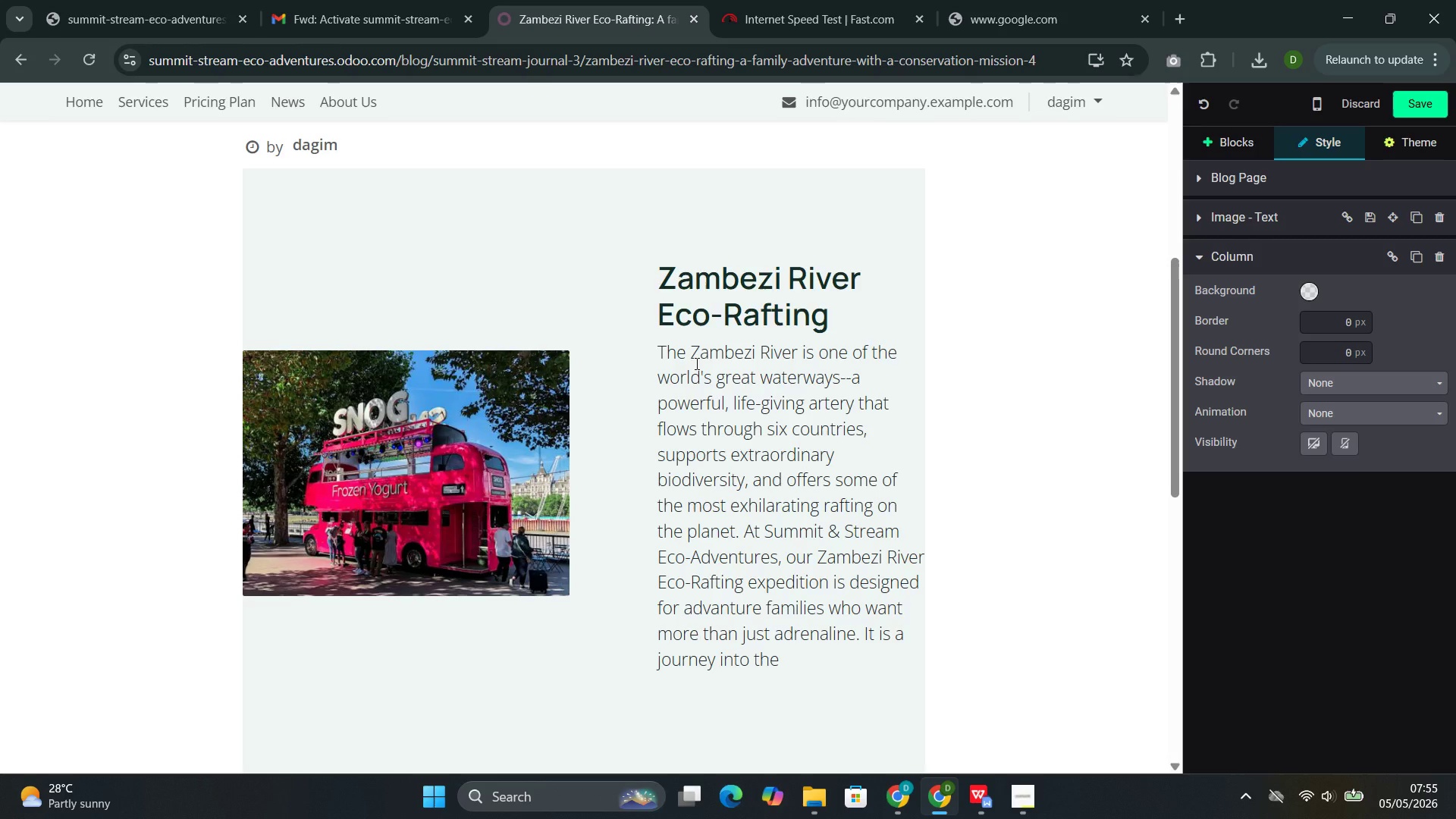 
type( heart of a watershed--and into the con)
 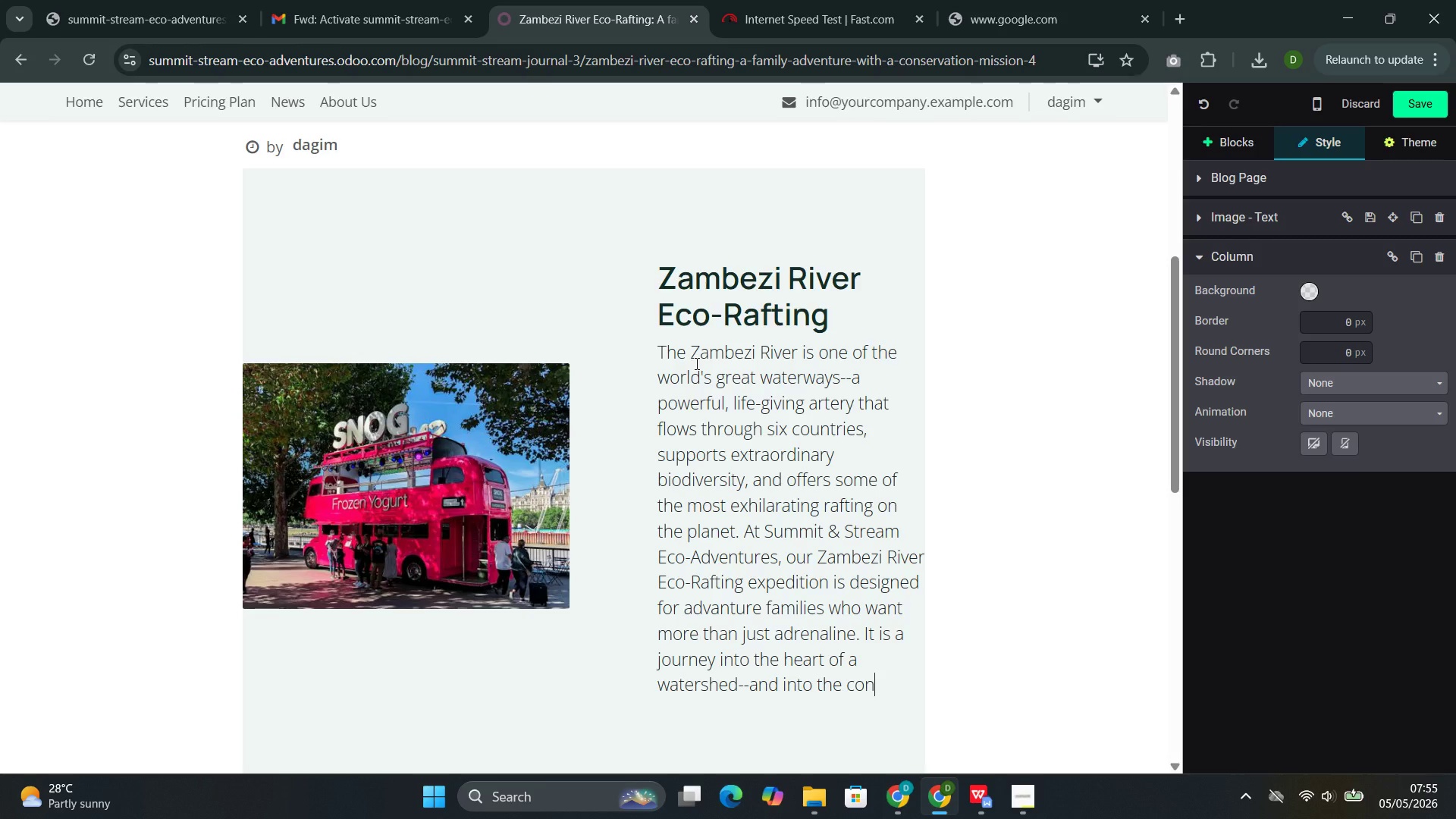 
type(servation )
 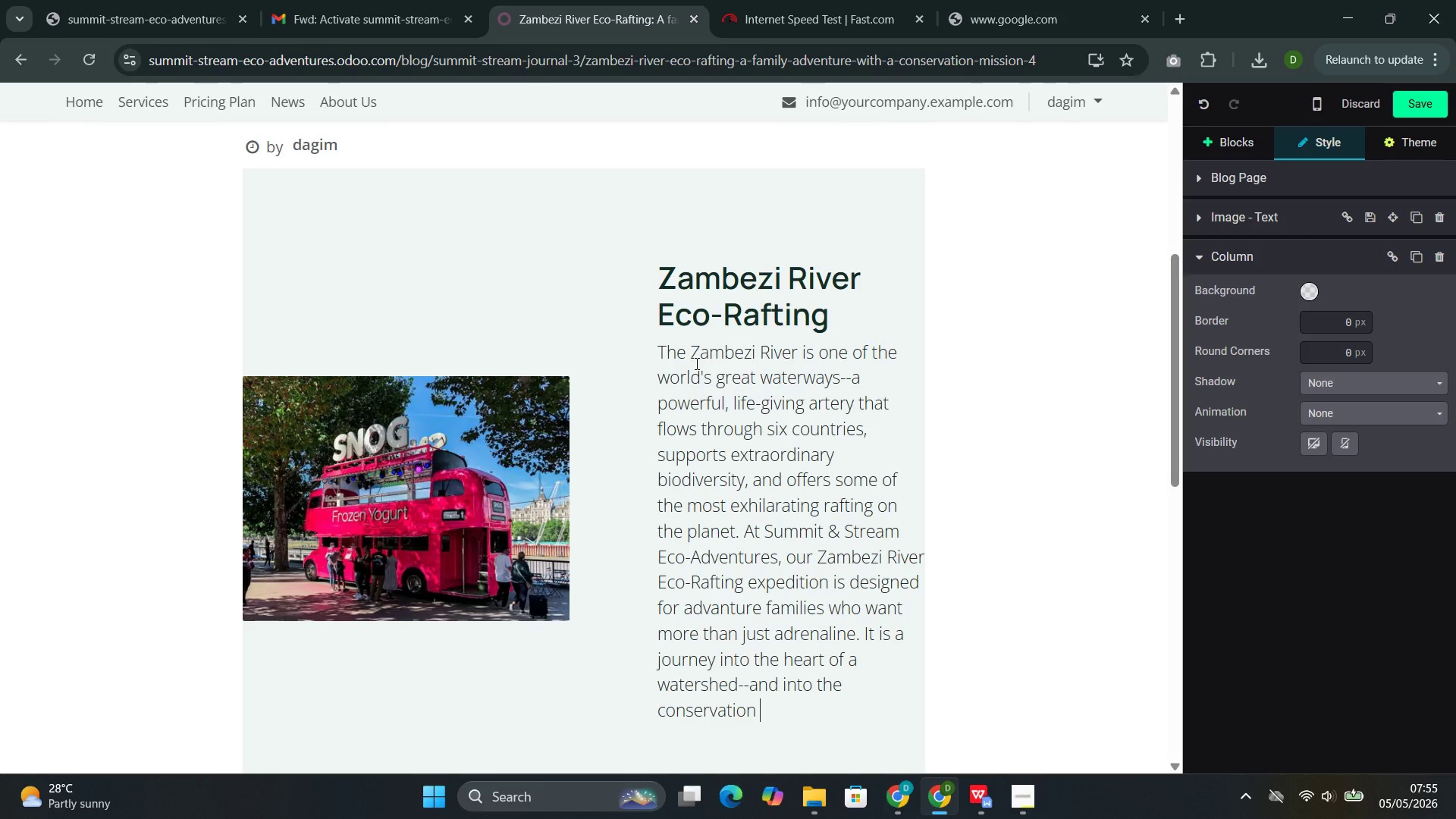 
wait(5.97)
 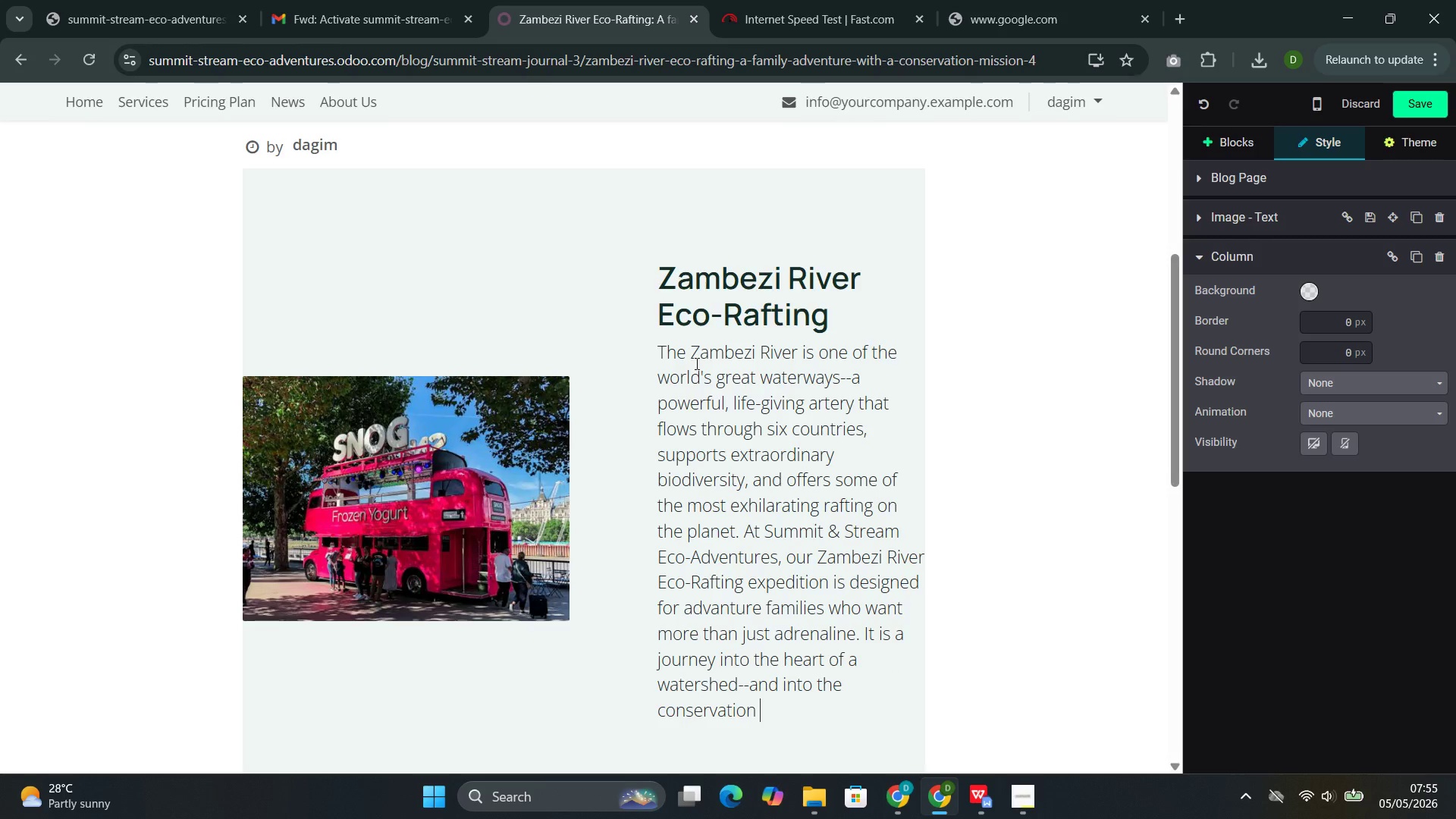 
type(effore)
key(Backspace)
type(t)
 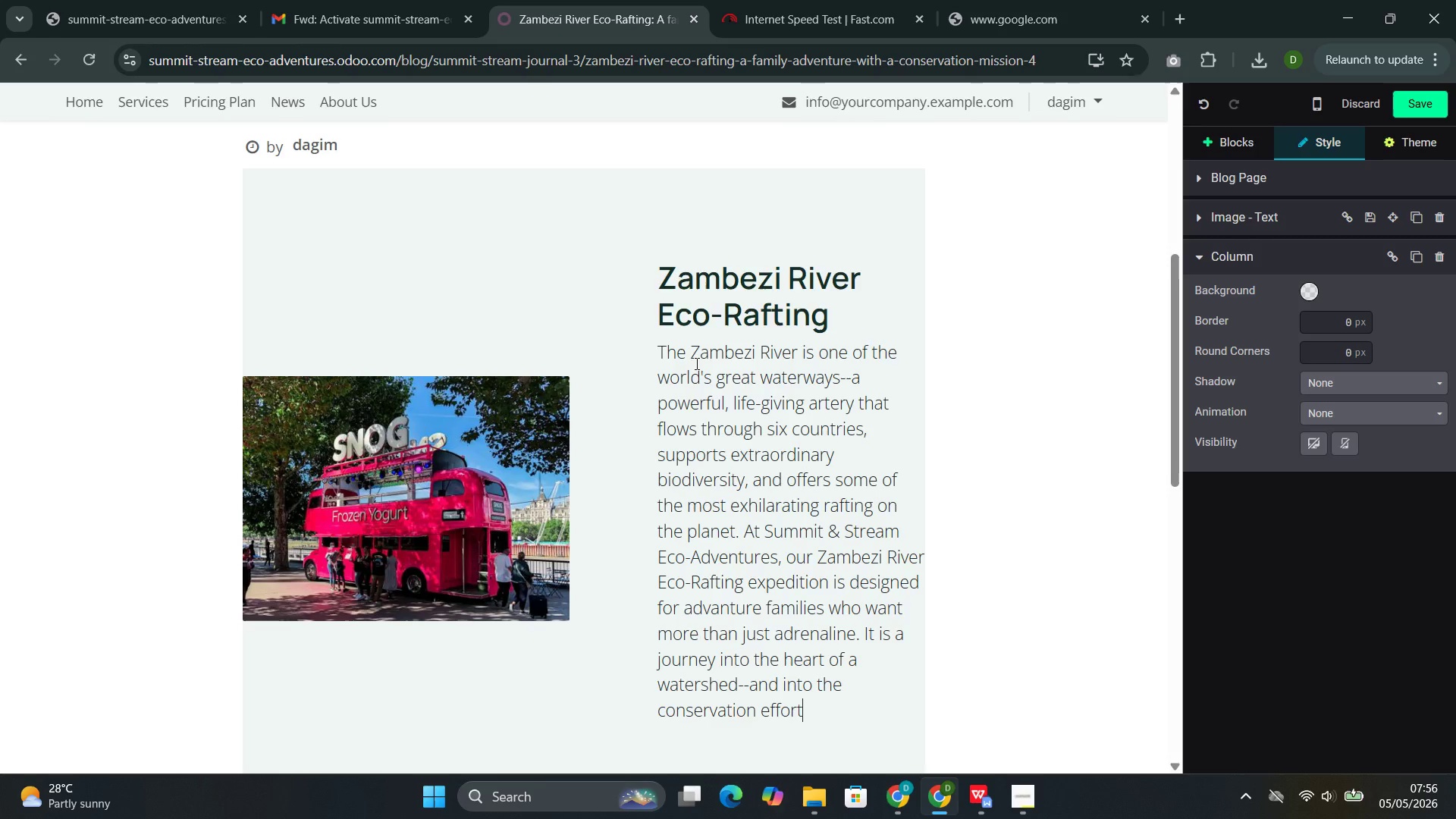 
type(s that protect it .)
 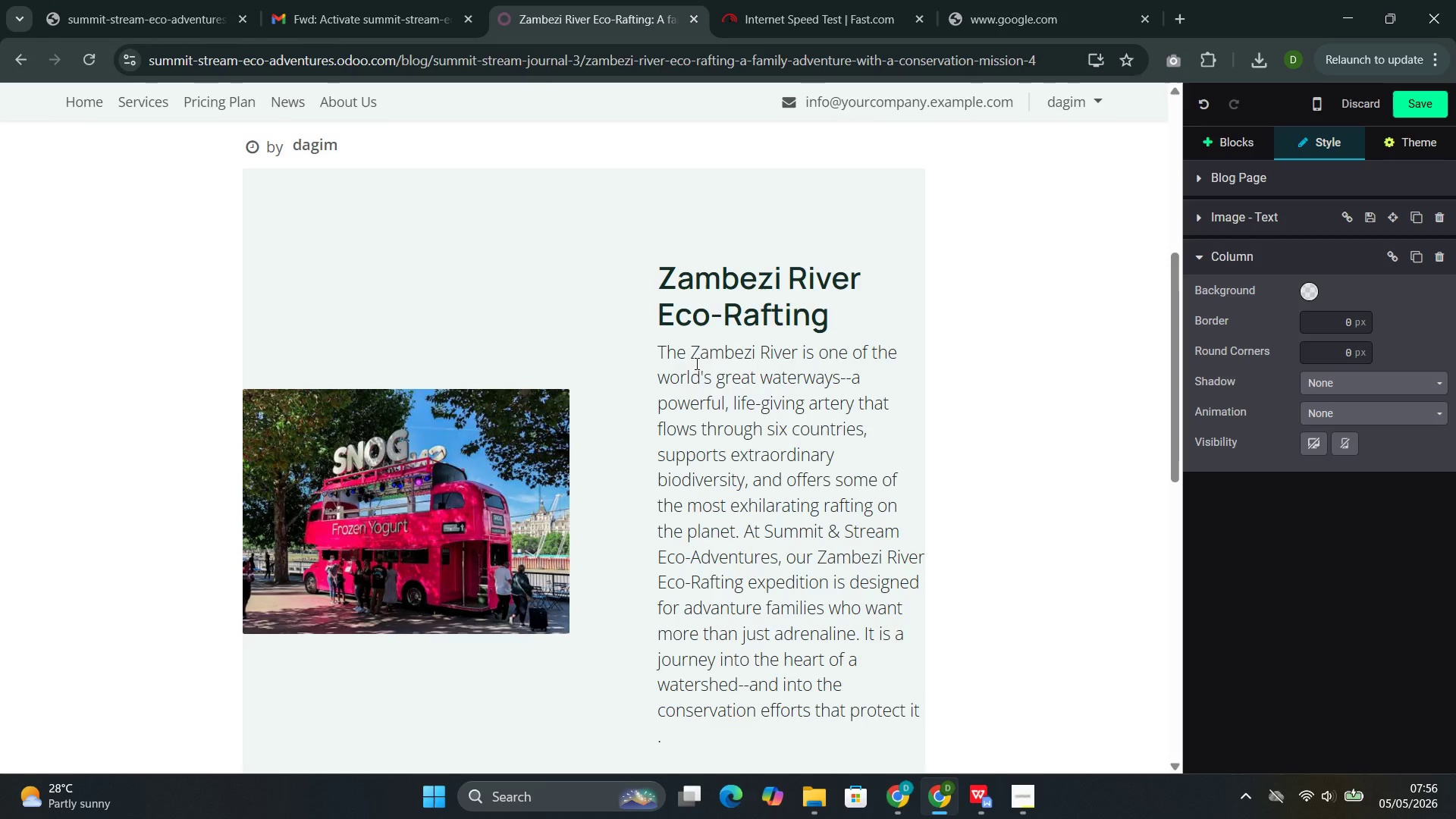 
wait(7.67)
 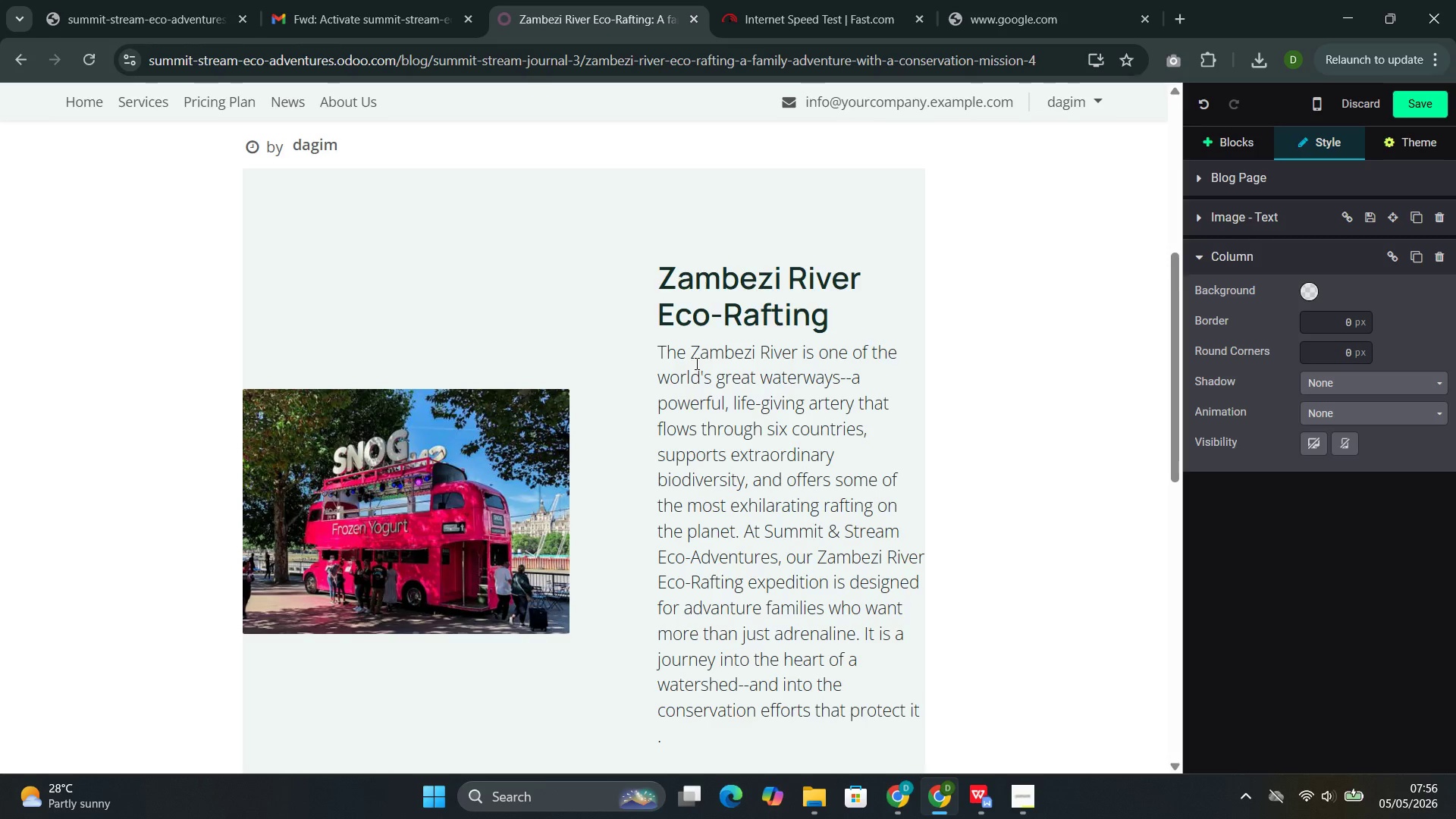 
left_click([560, 271])
 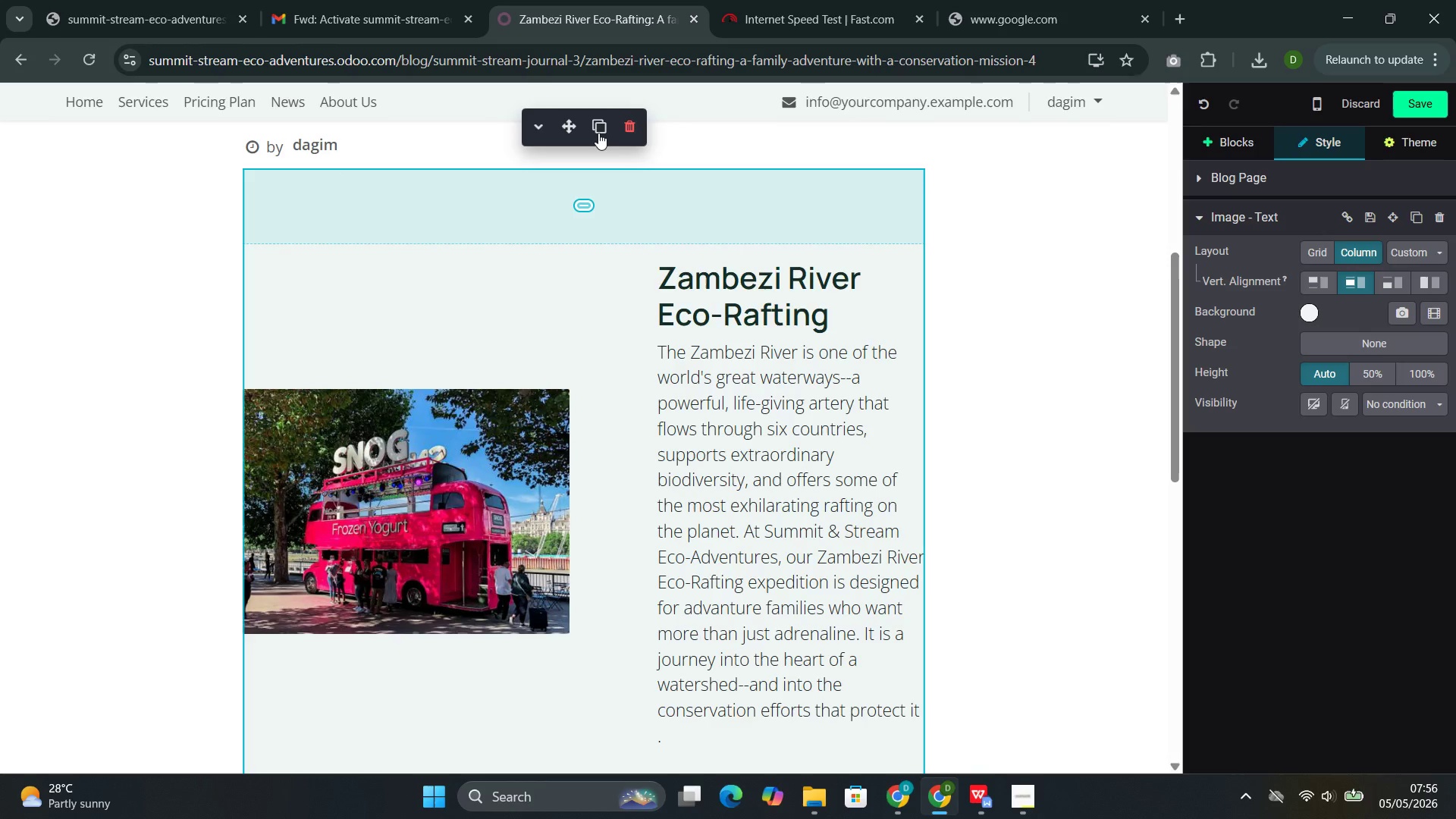 
left_click([597, 132])
 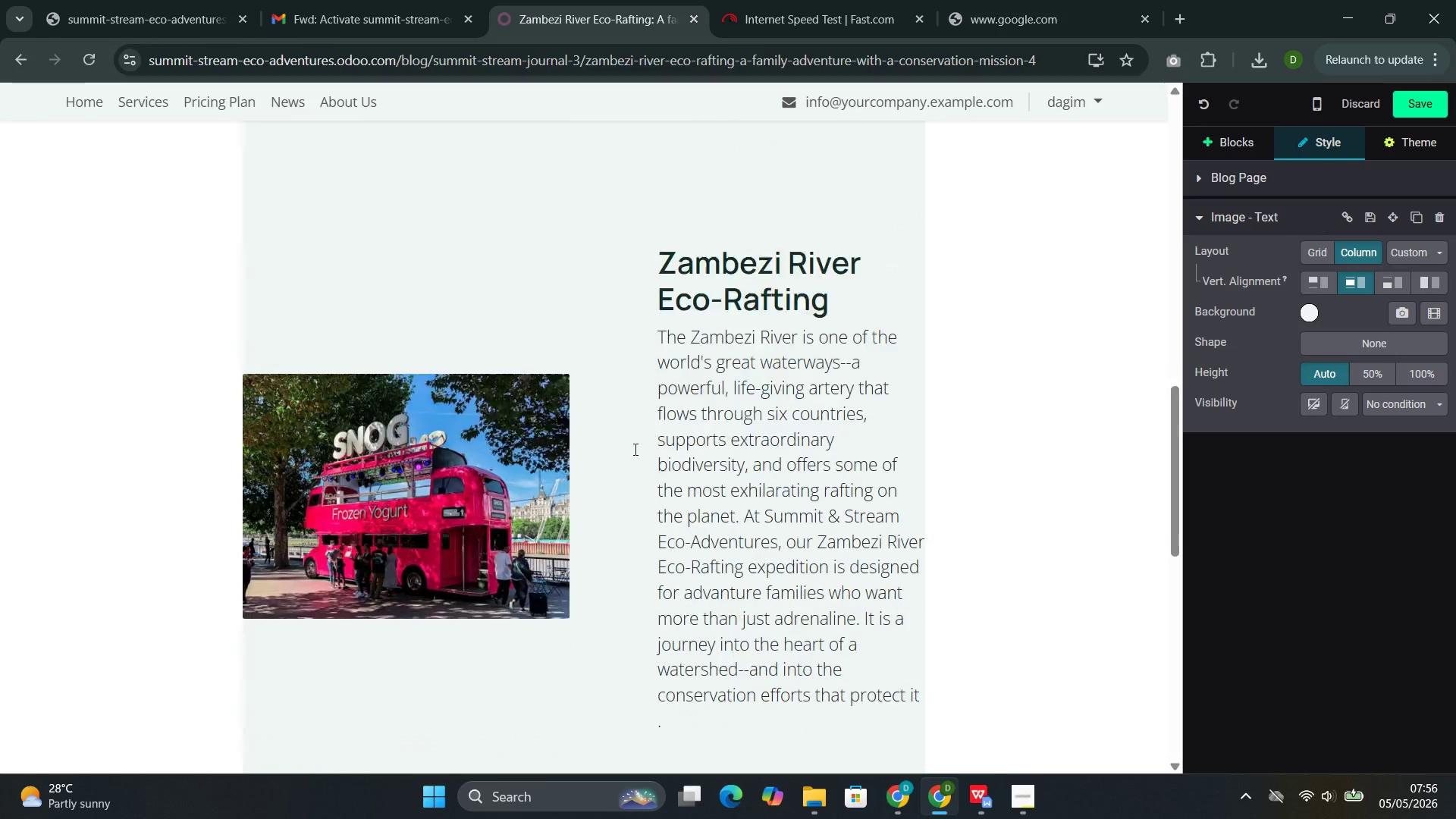 
left_click([453, 442])
 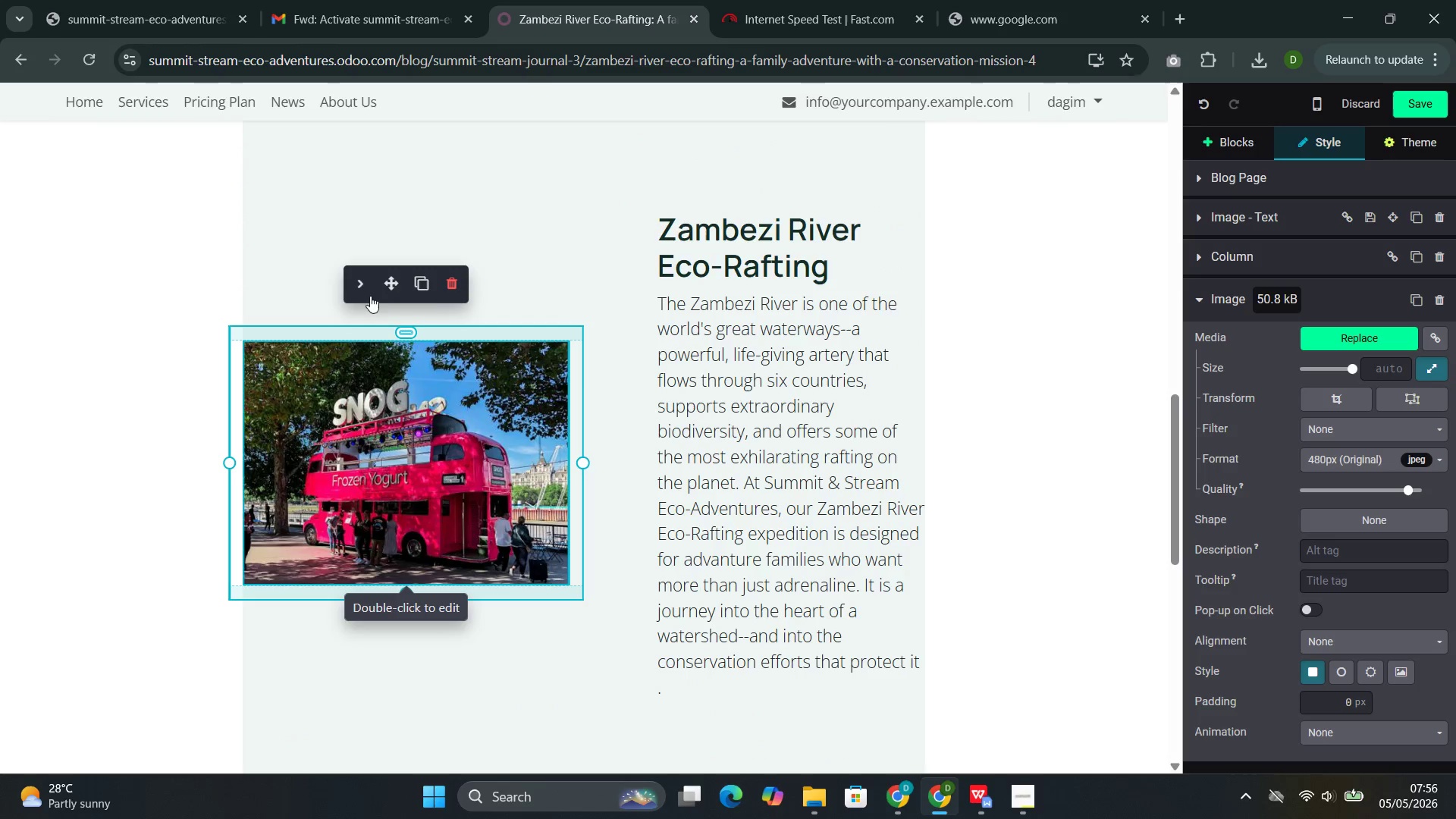 
left_click([365, 287])
 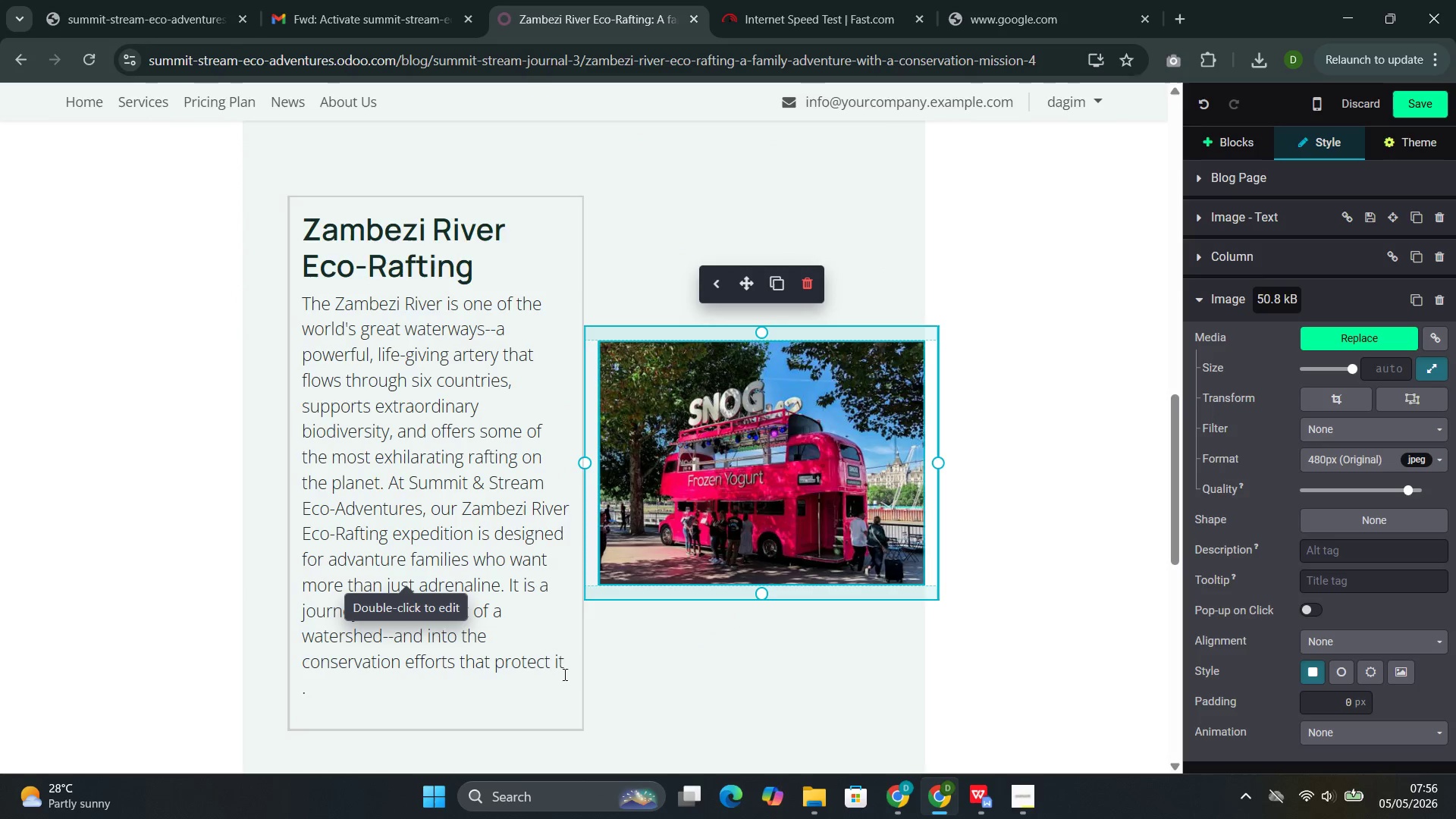 
left_click_drag(start_coordinate=[568, 664], to_coordinate=[455, 658])
 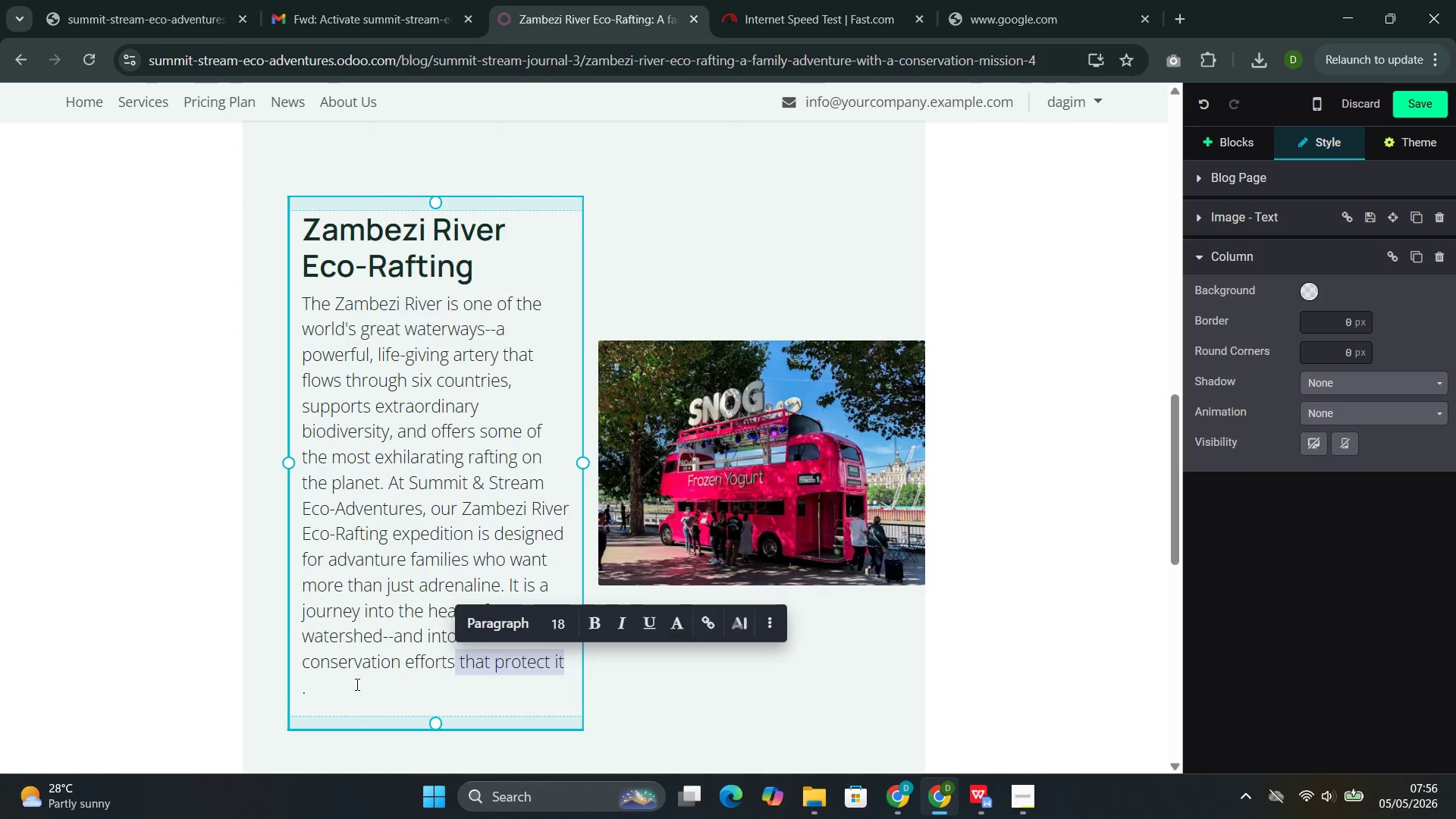 
left_click([356, 684])
 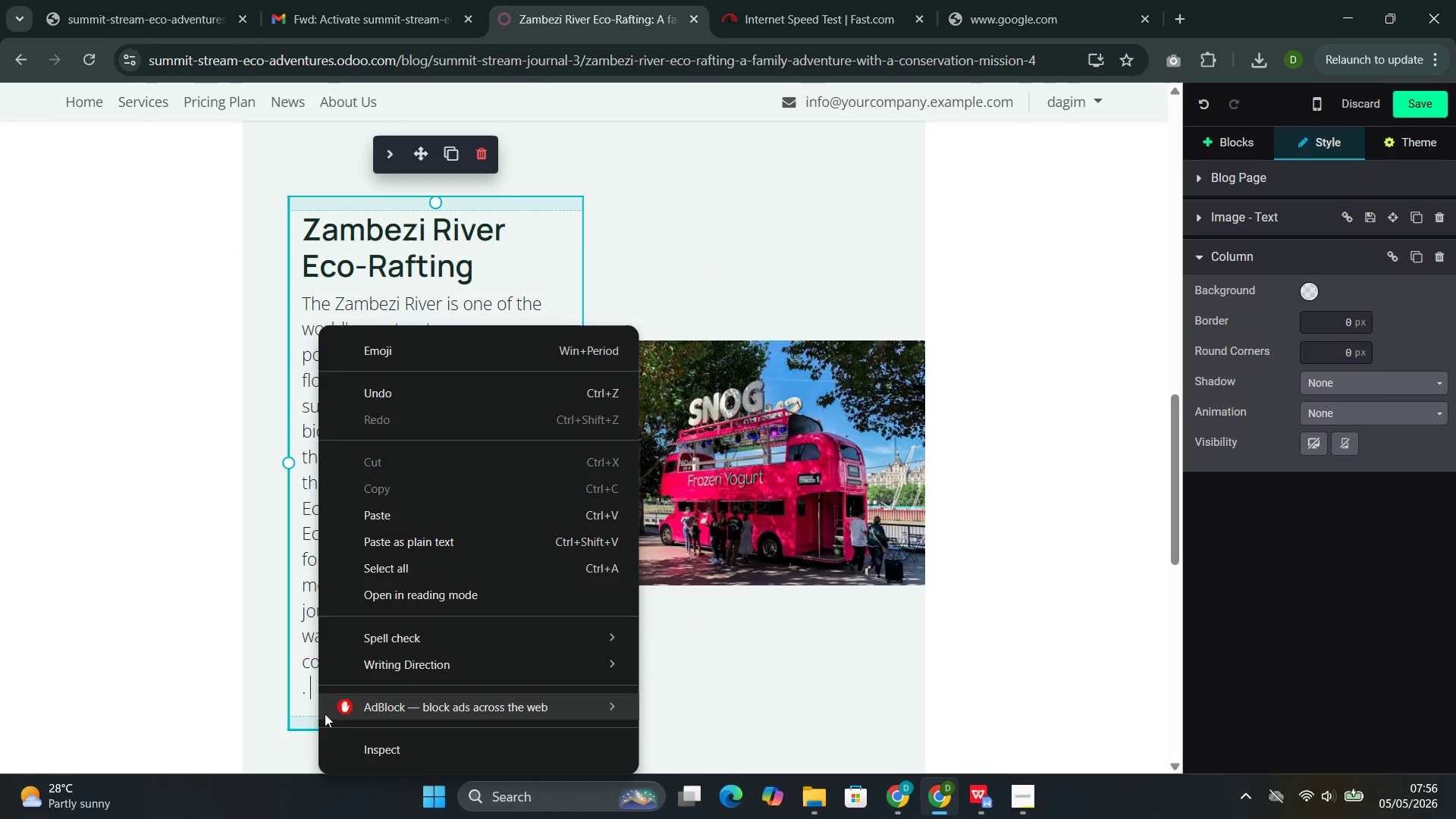 
left_click([295, 700])
 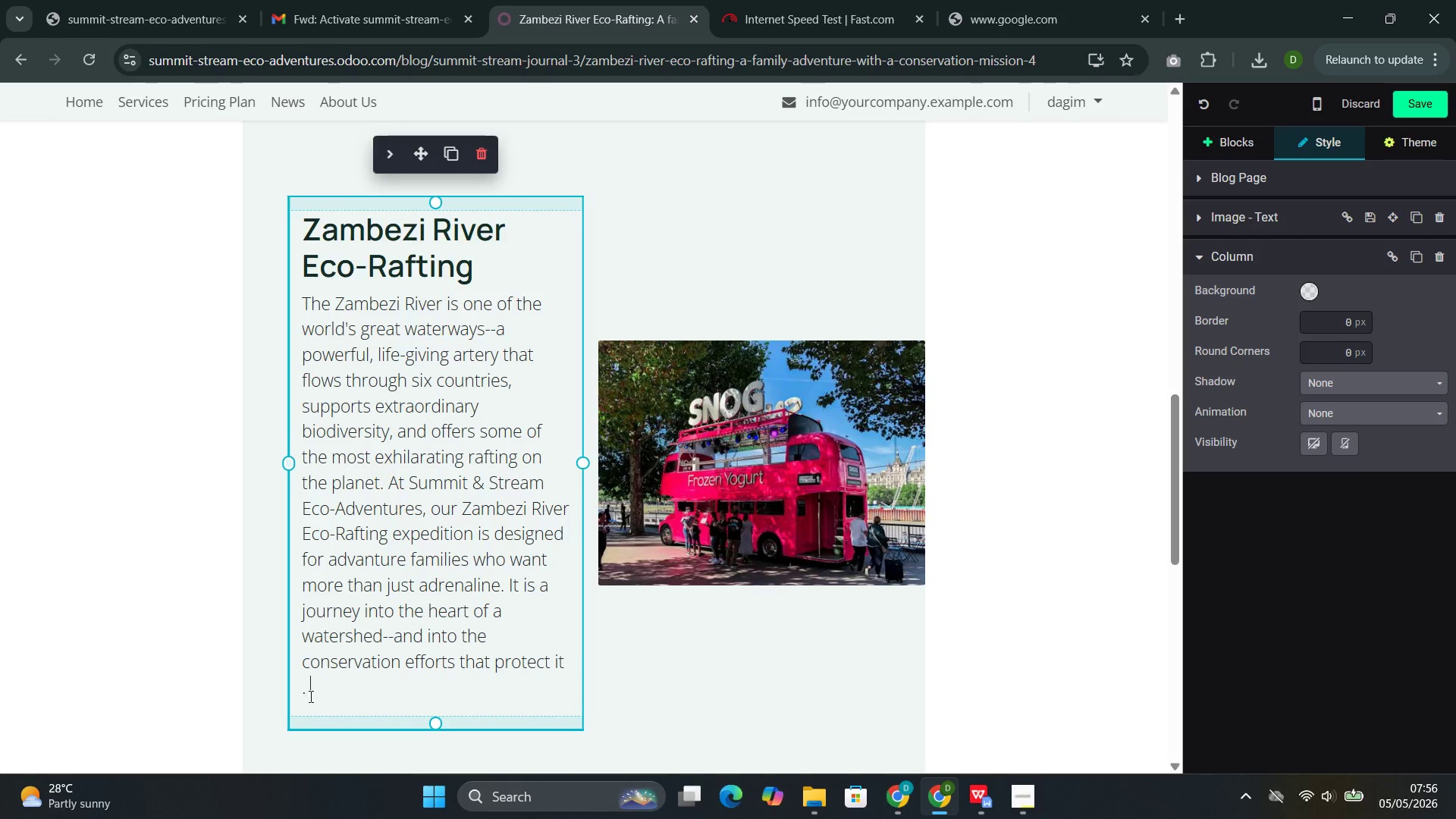 
left_click_drag(start_coordinate=[313, 695], to_coordinate=[332, 493])
 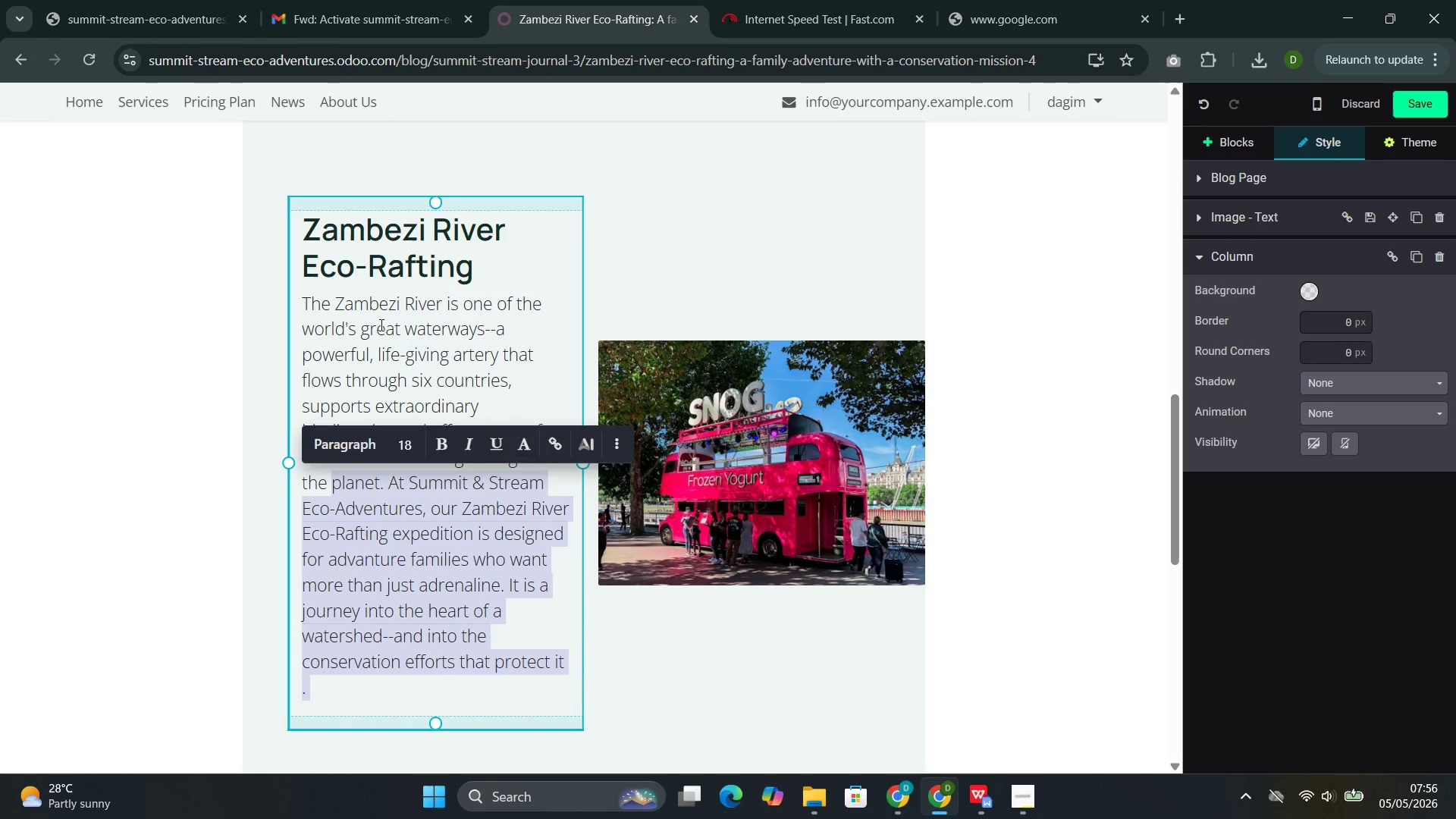 
left_click([380, 325])
 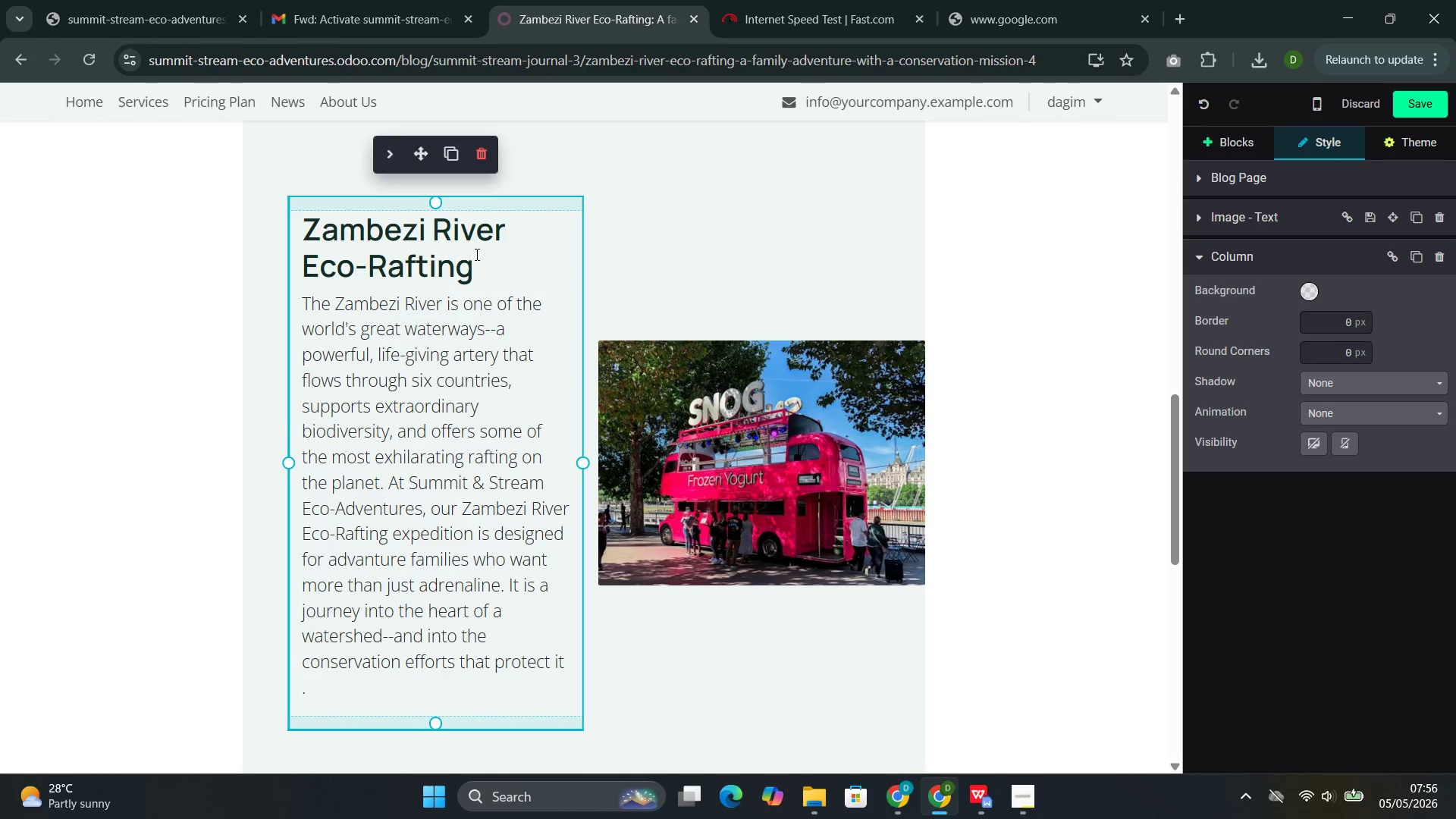 
left_click_drag(start_coordinate=[475, 254], to_coordinate=[298, 238])
 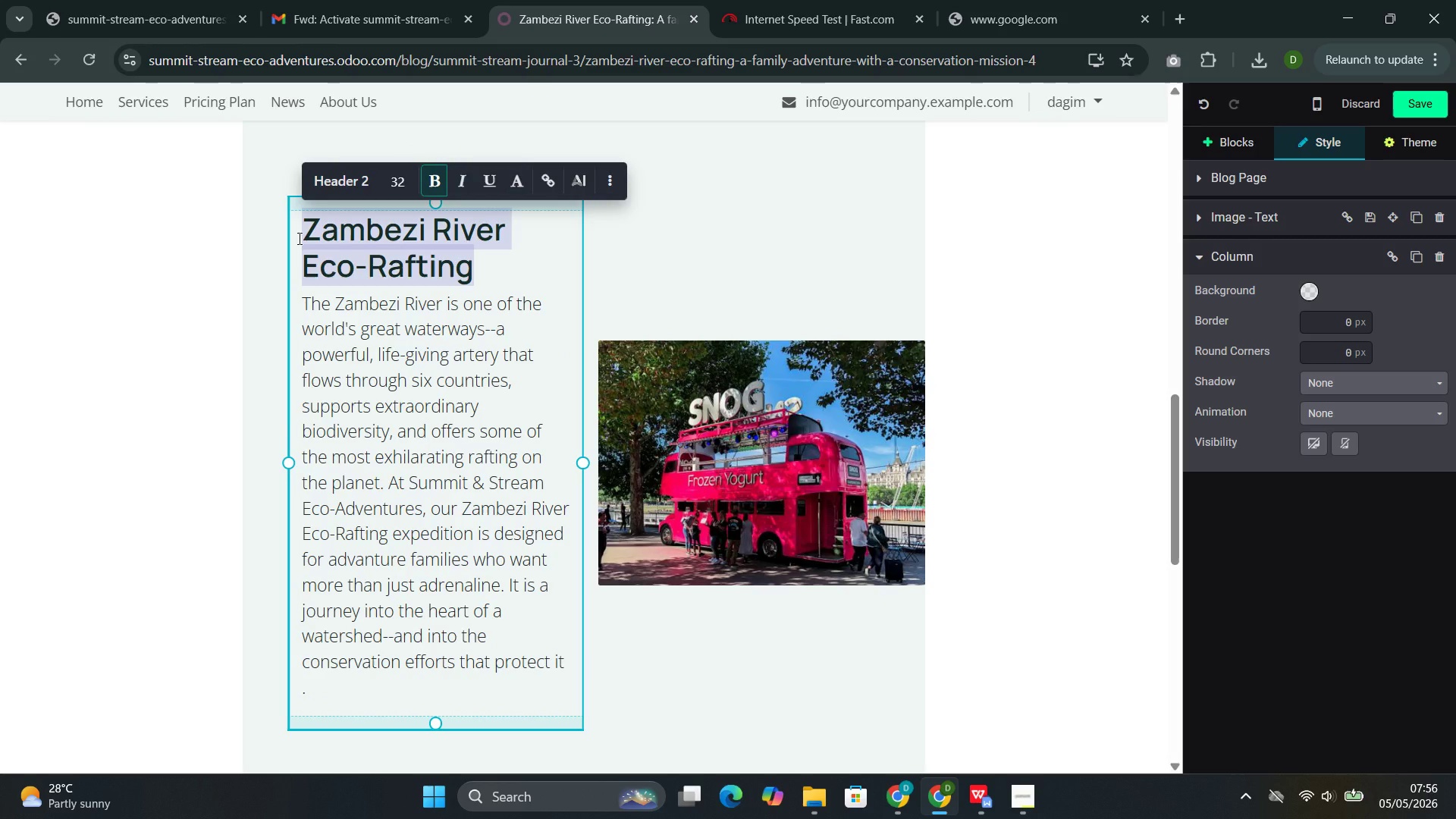 
key(Backspace)
 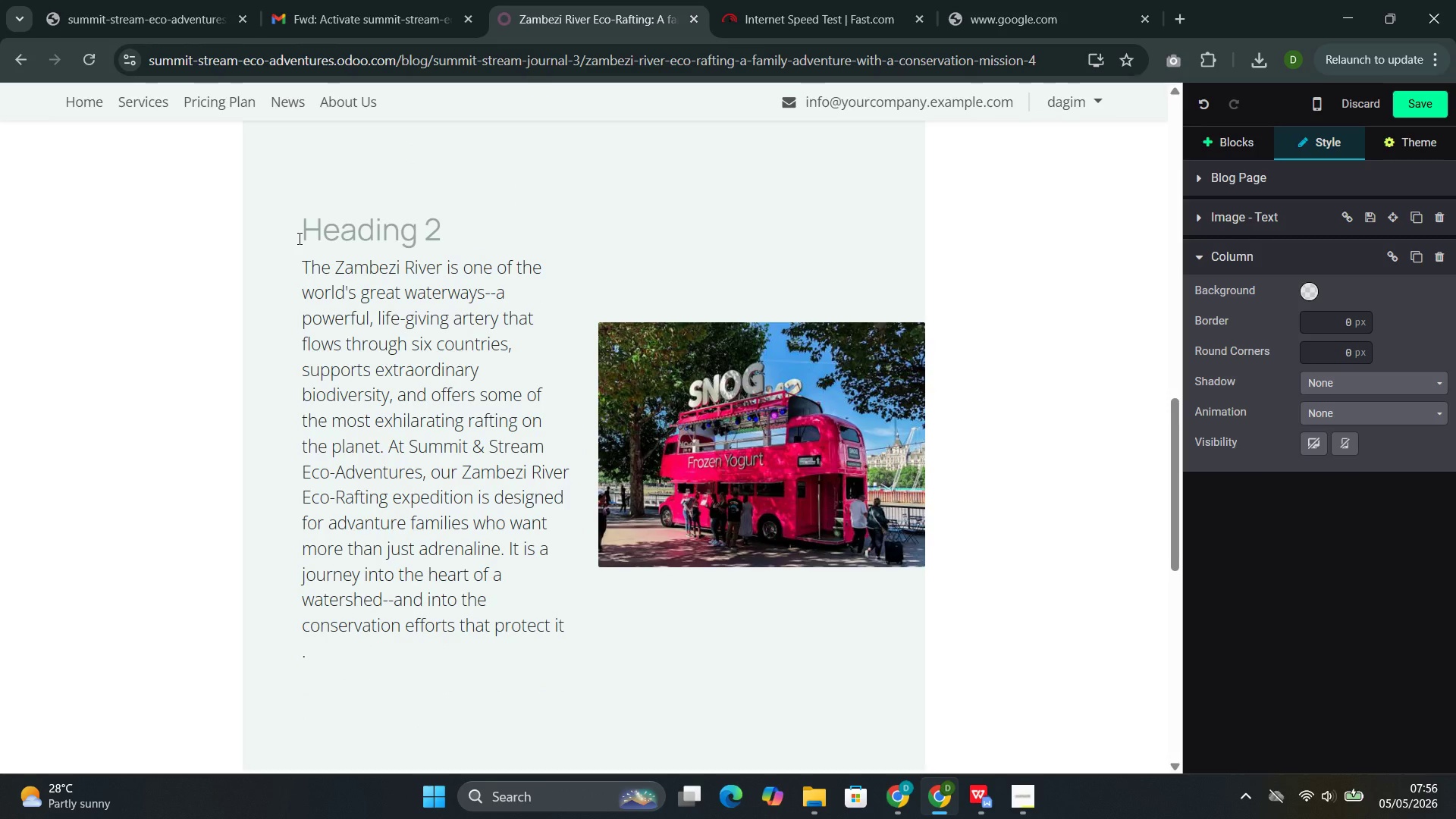 
key(ArrowDown)
 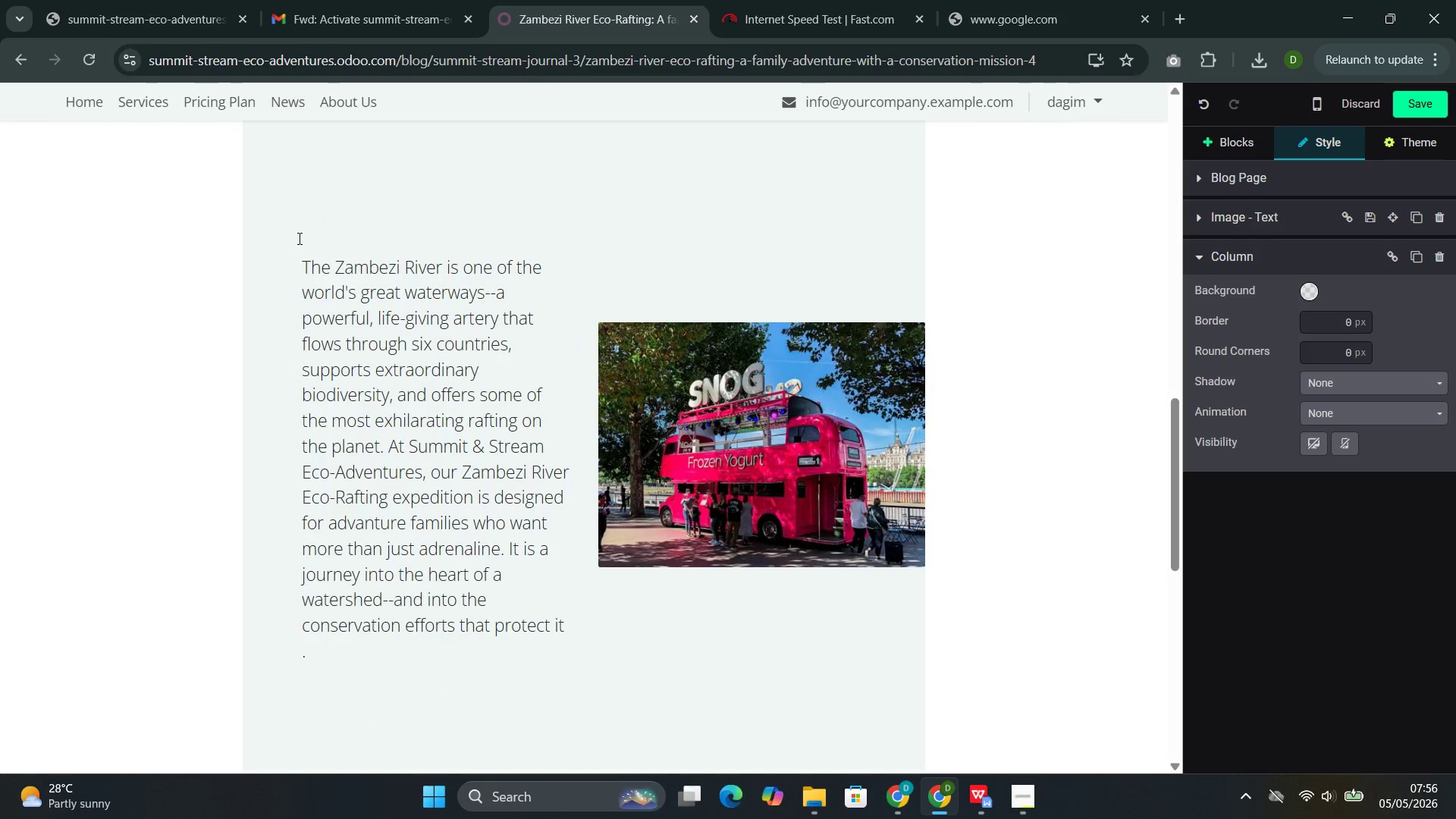 
key(Backspace)
 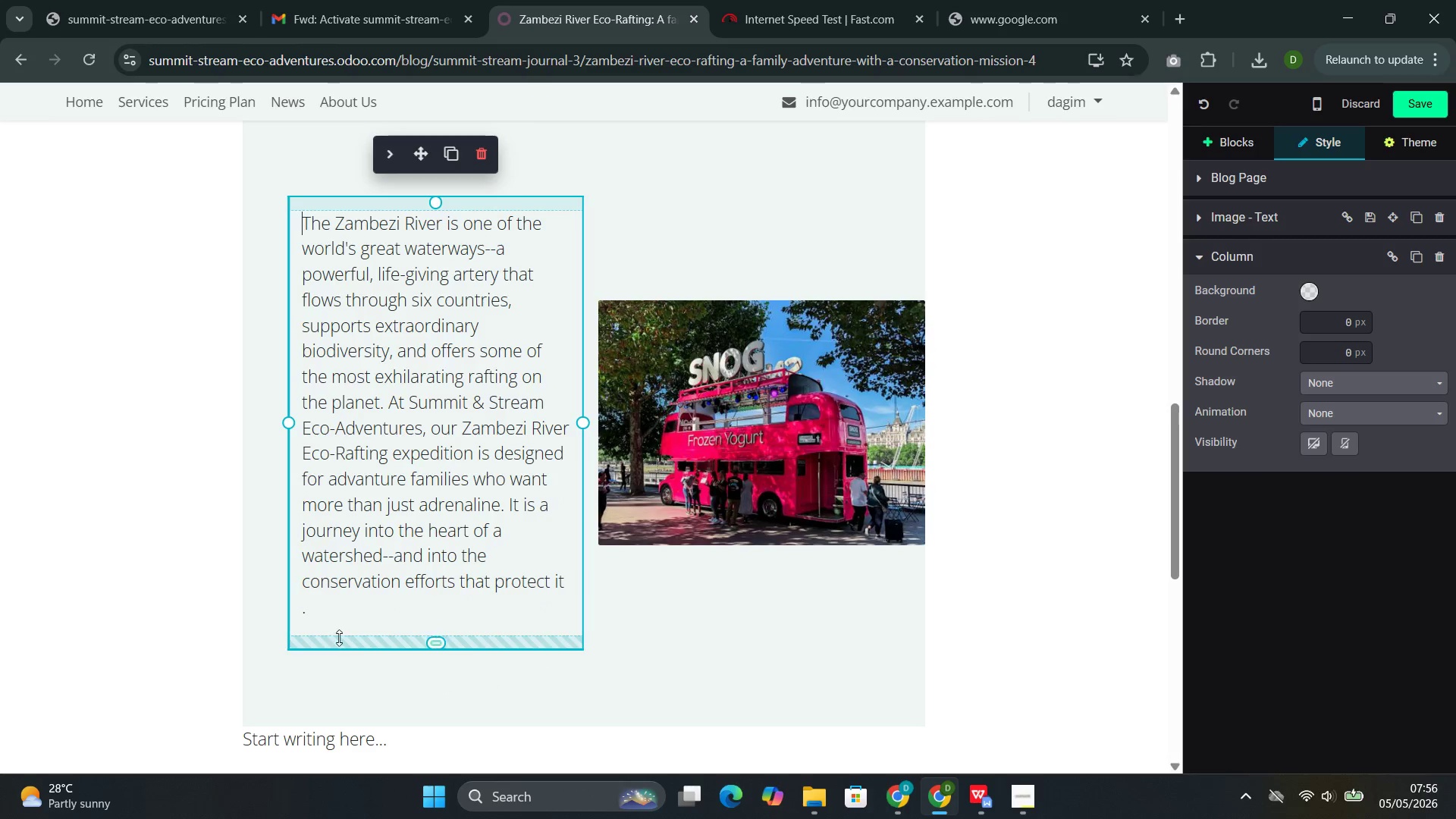 
left_click_drag(start_coordinate=[325, 617], to_coordinate=[315, 231])
 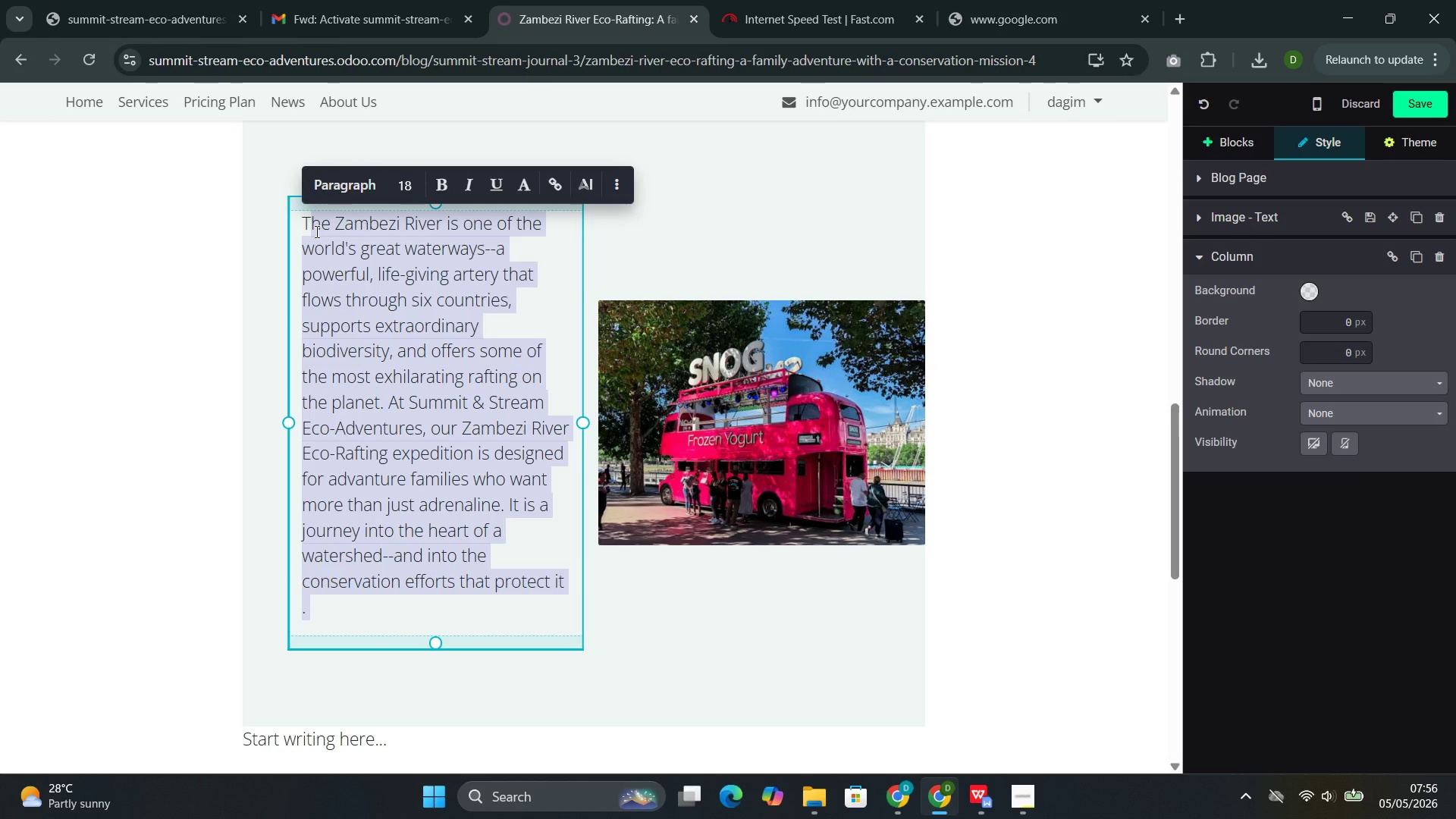 
key(Backspace)
 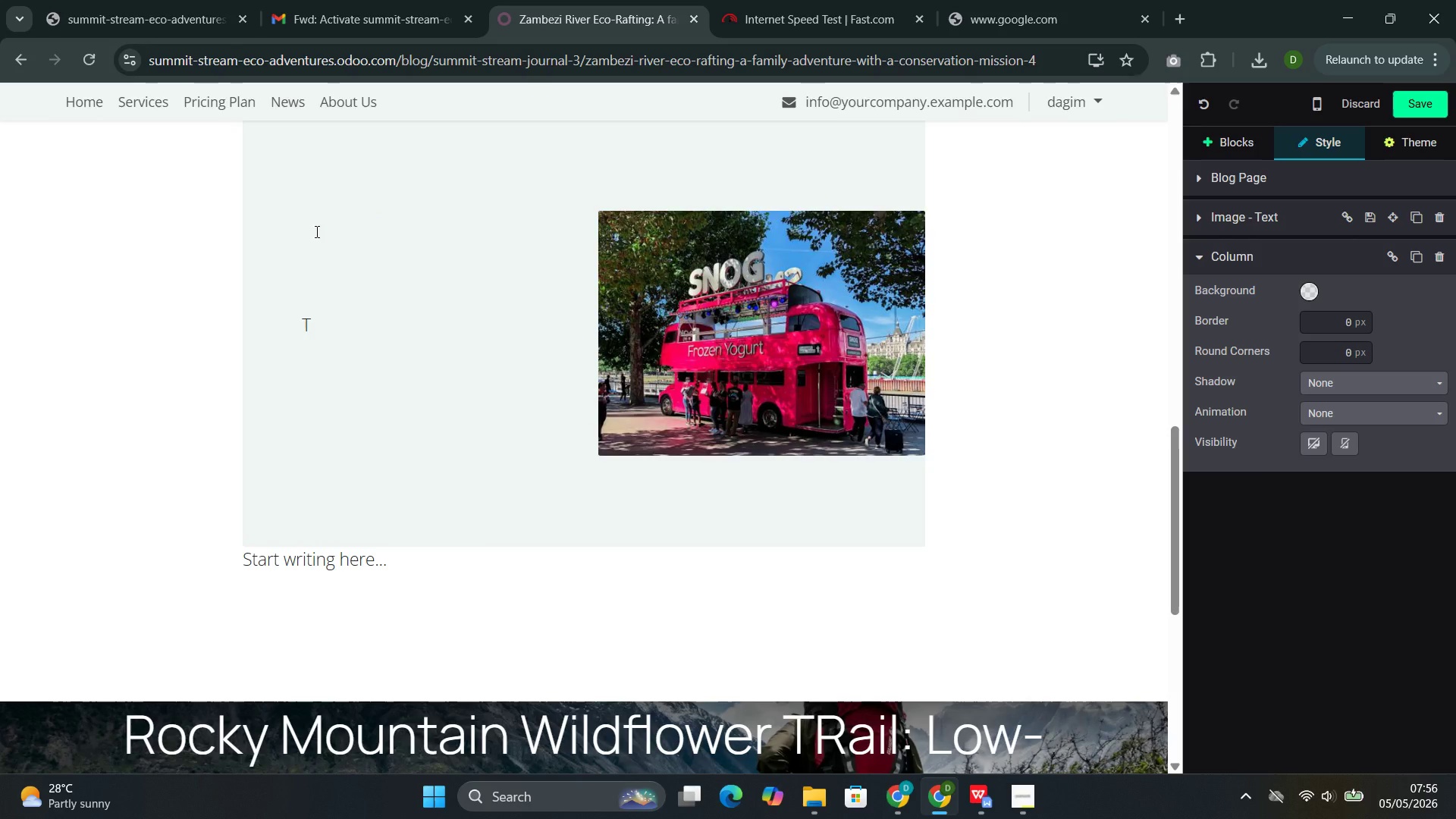 
key(Backspace)
 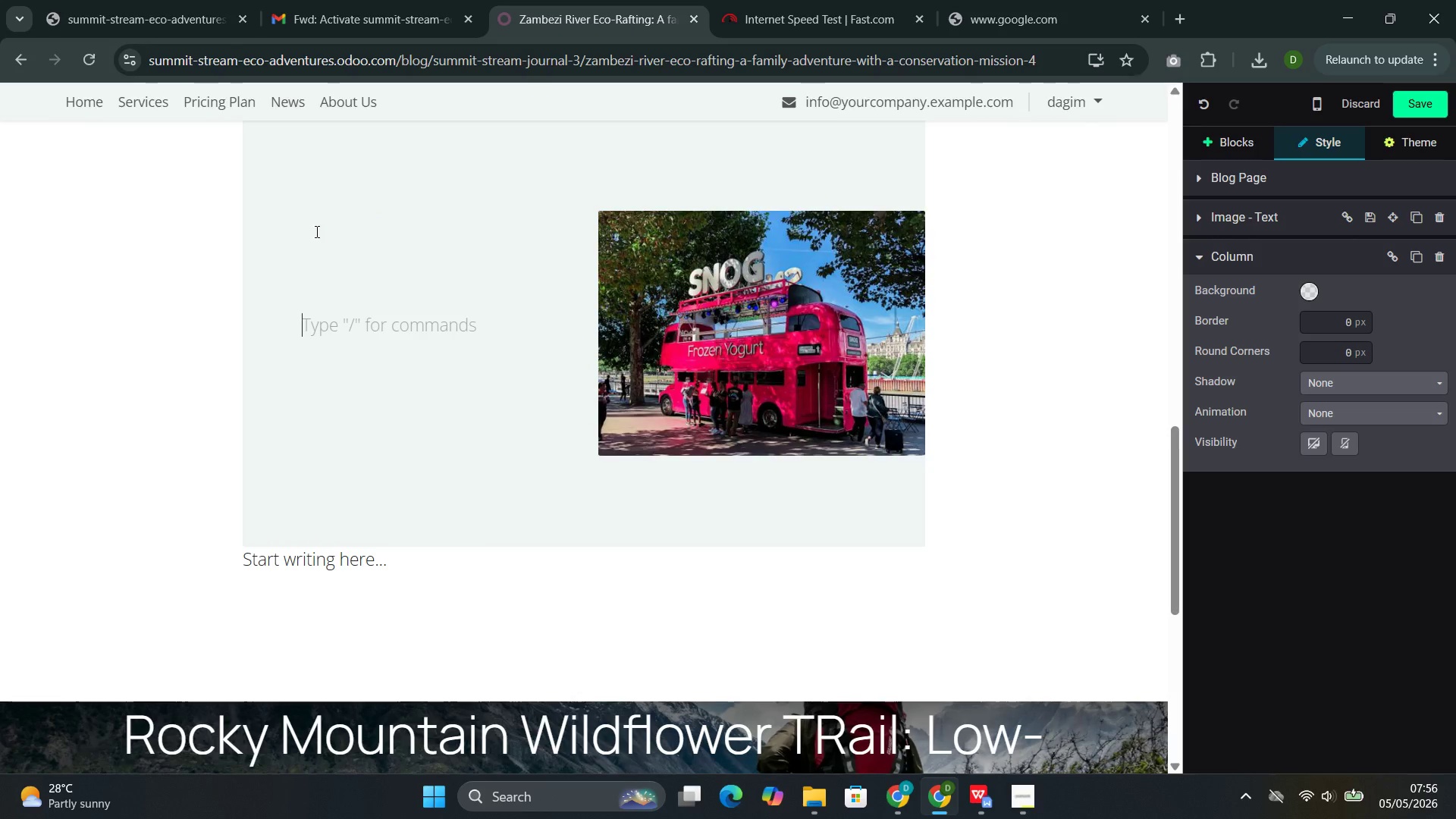 
type(With a carbon offset of 150 j)
key(Backspace)
type(kilograms and a commitment )
 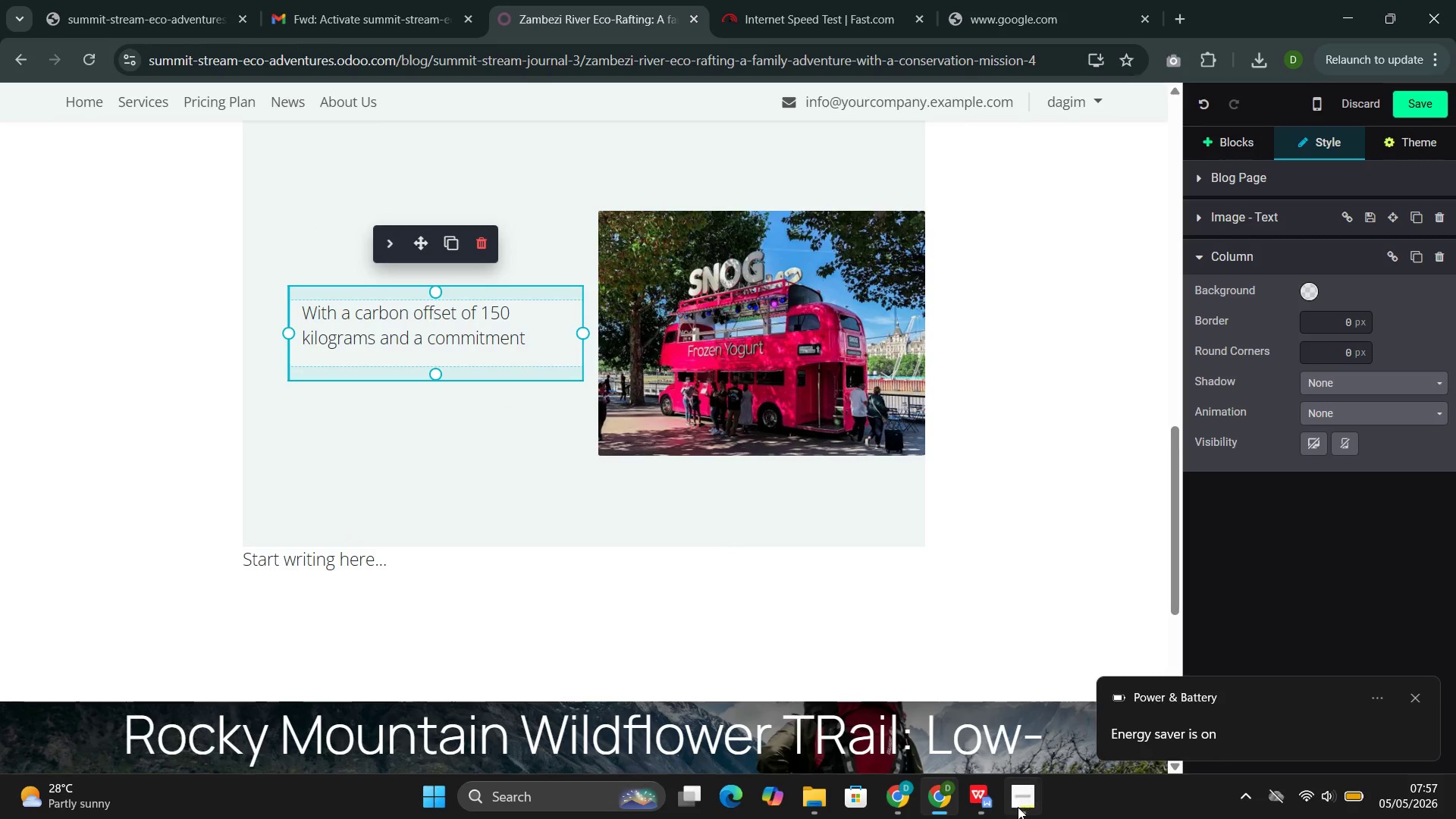 
left_click([980, 712])